 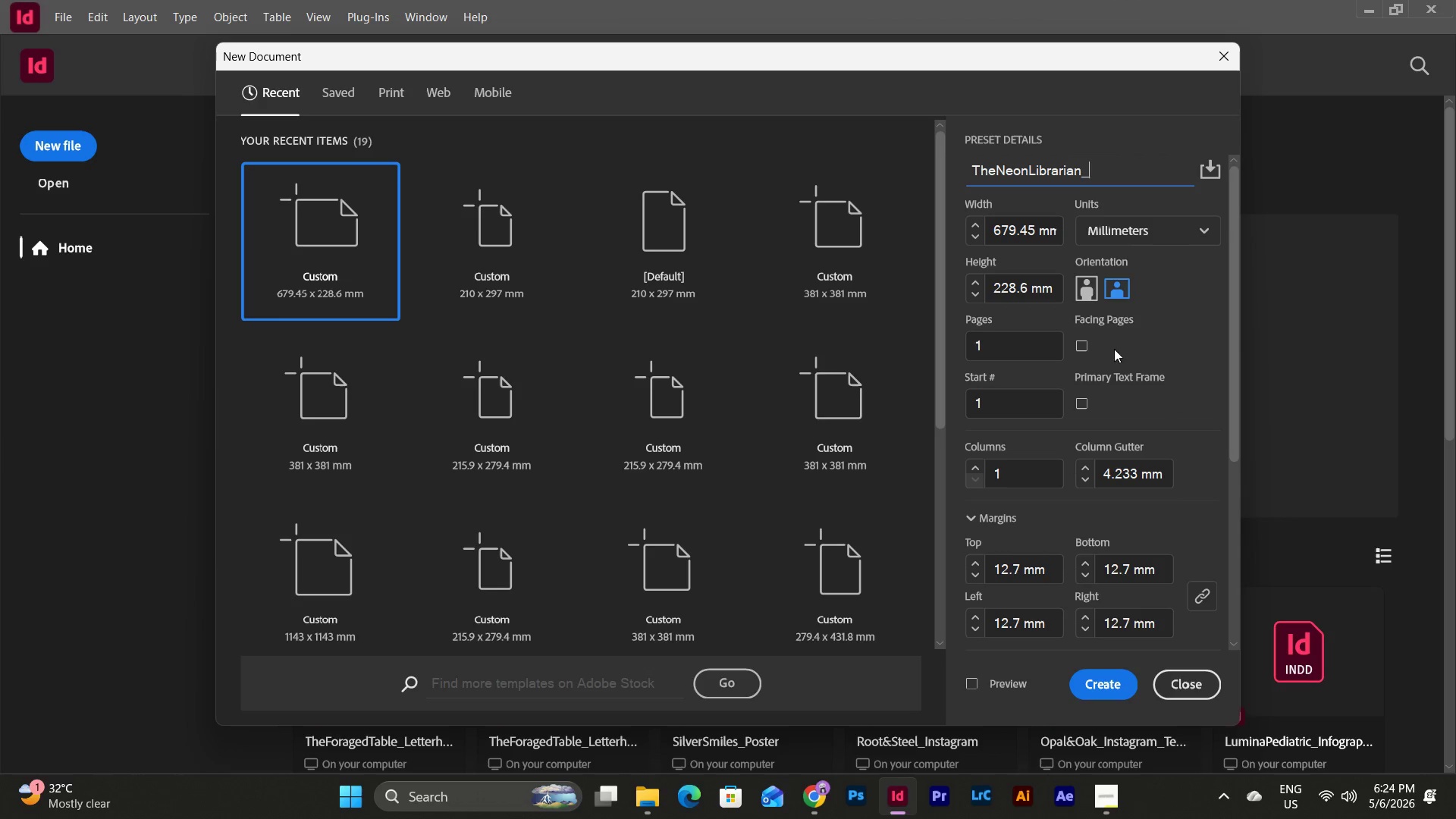 
type(PromotionalFlyer)
 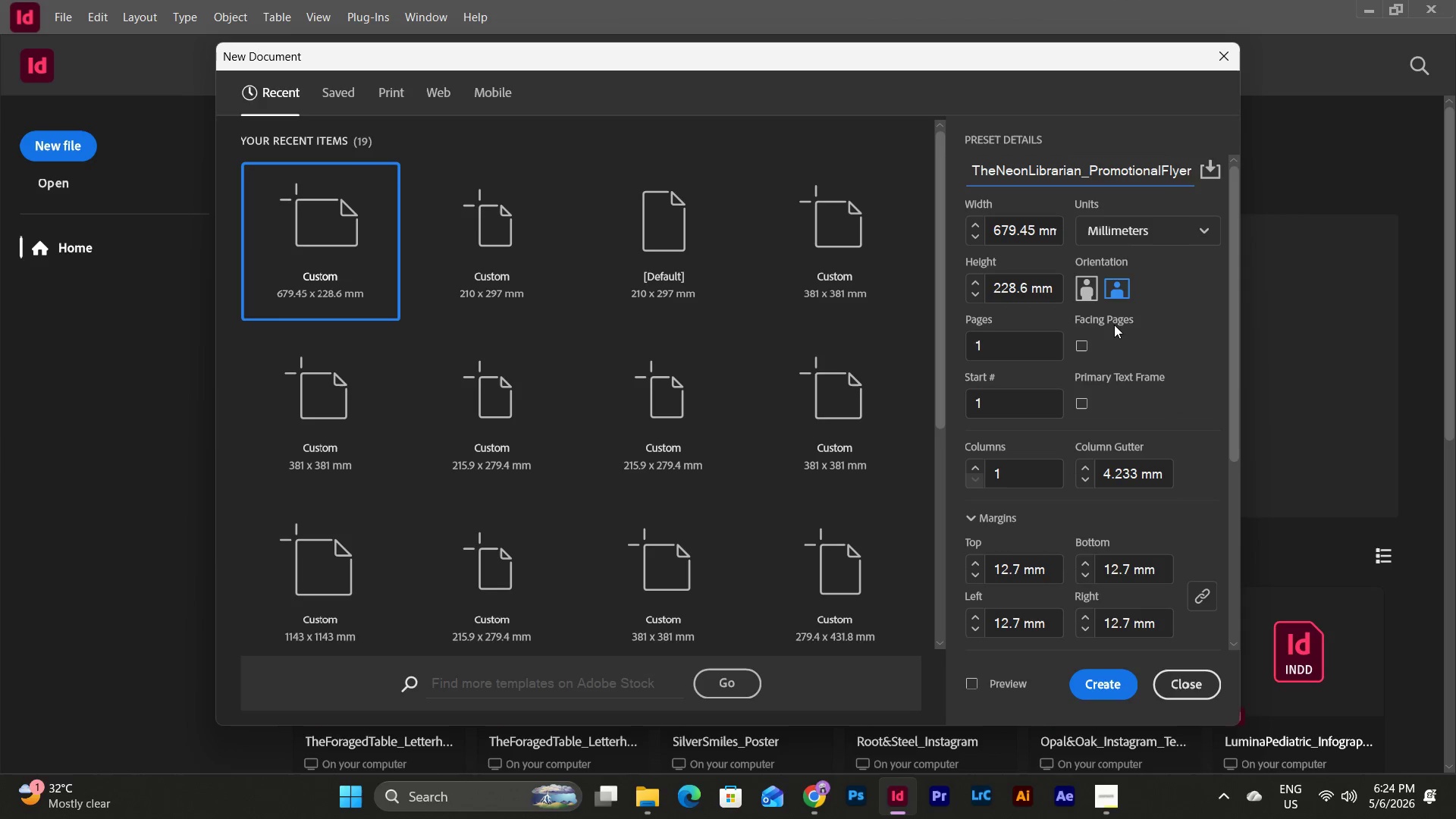 
left_click([1154, 223])
 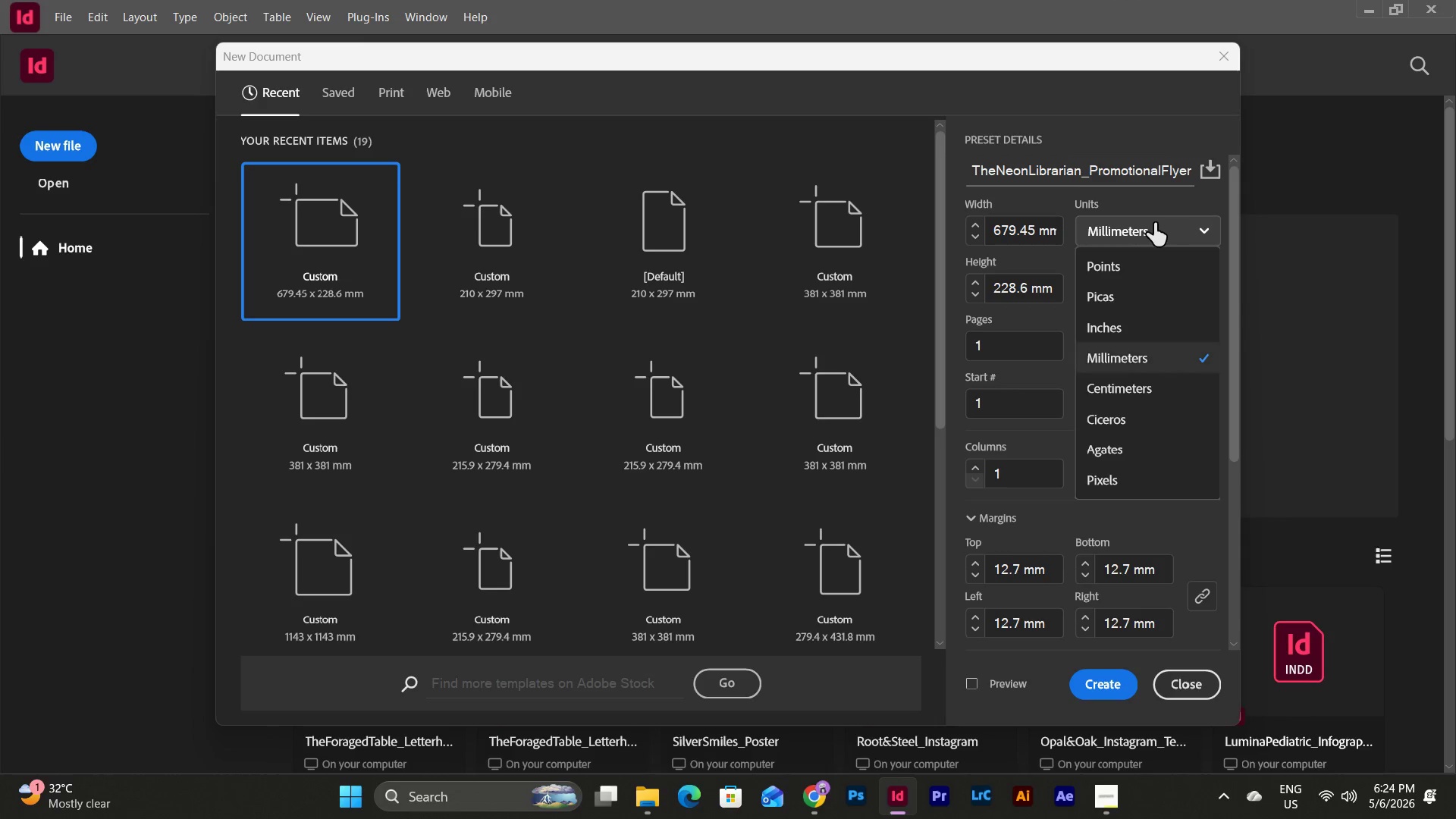 
left_click([1154, 223])
 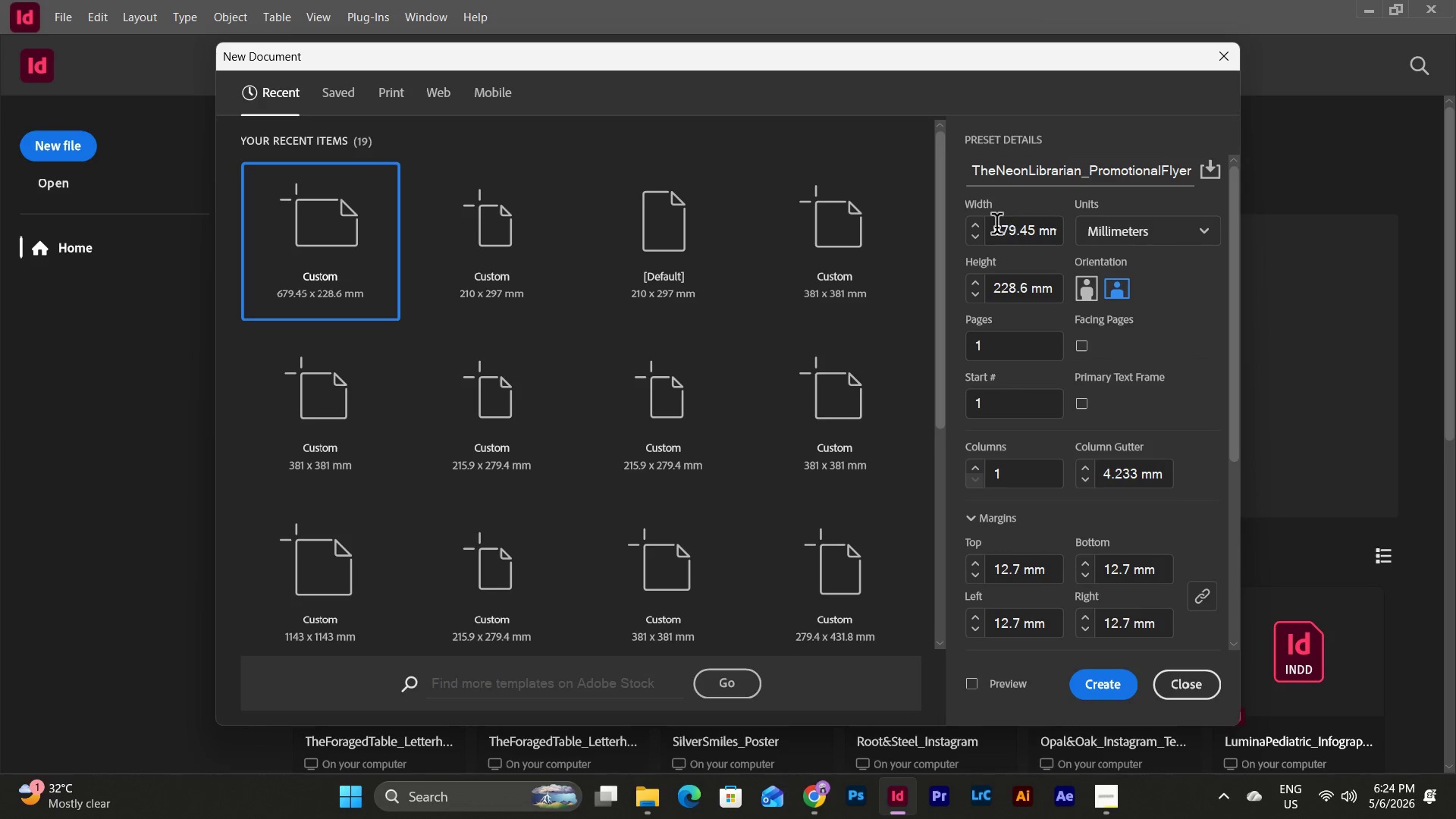 
left_click_drag(start_coordinate=[996, 228], to_coordinate=[1129, 221])
 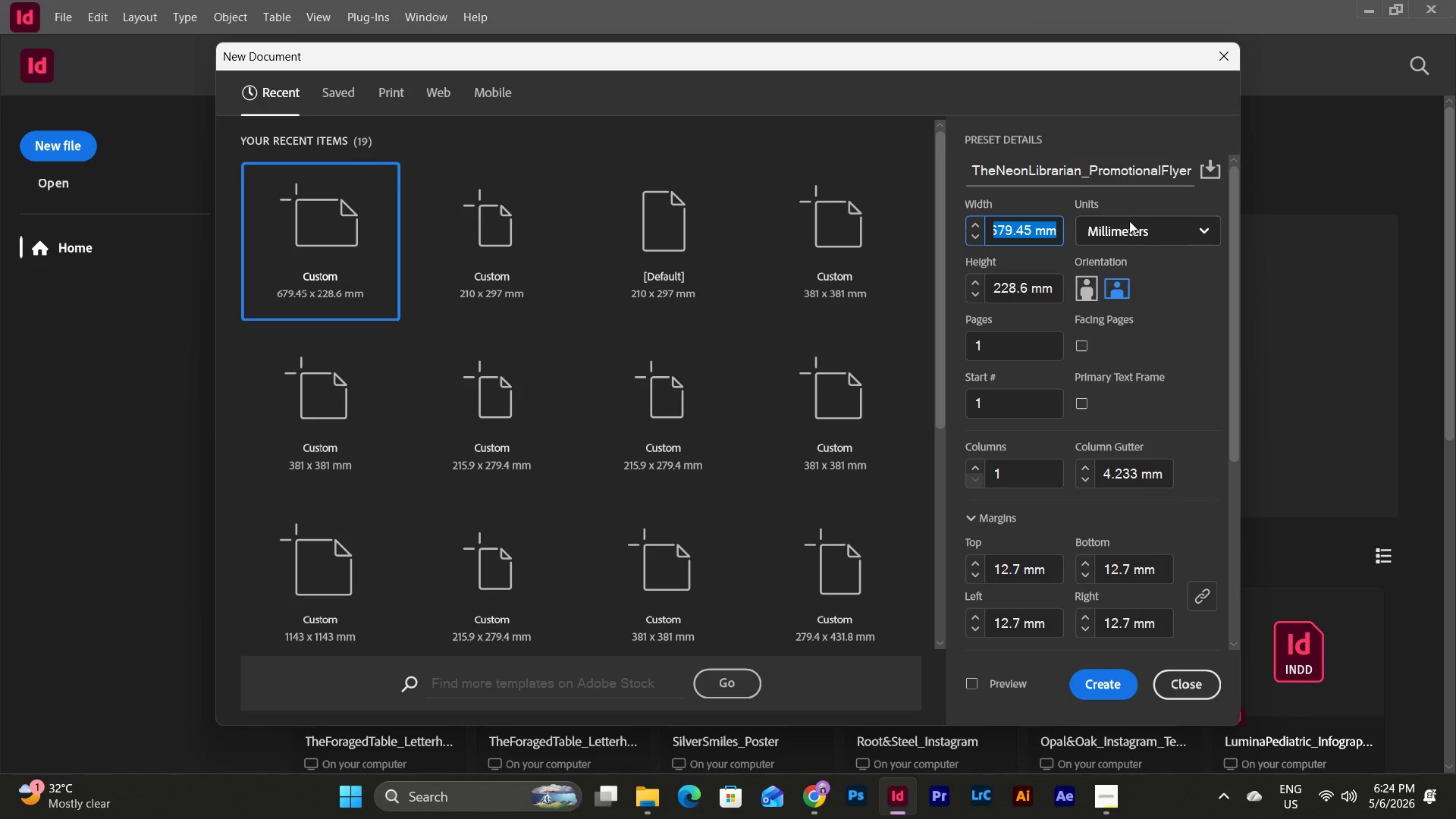 
key(Numpad1)
 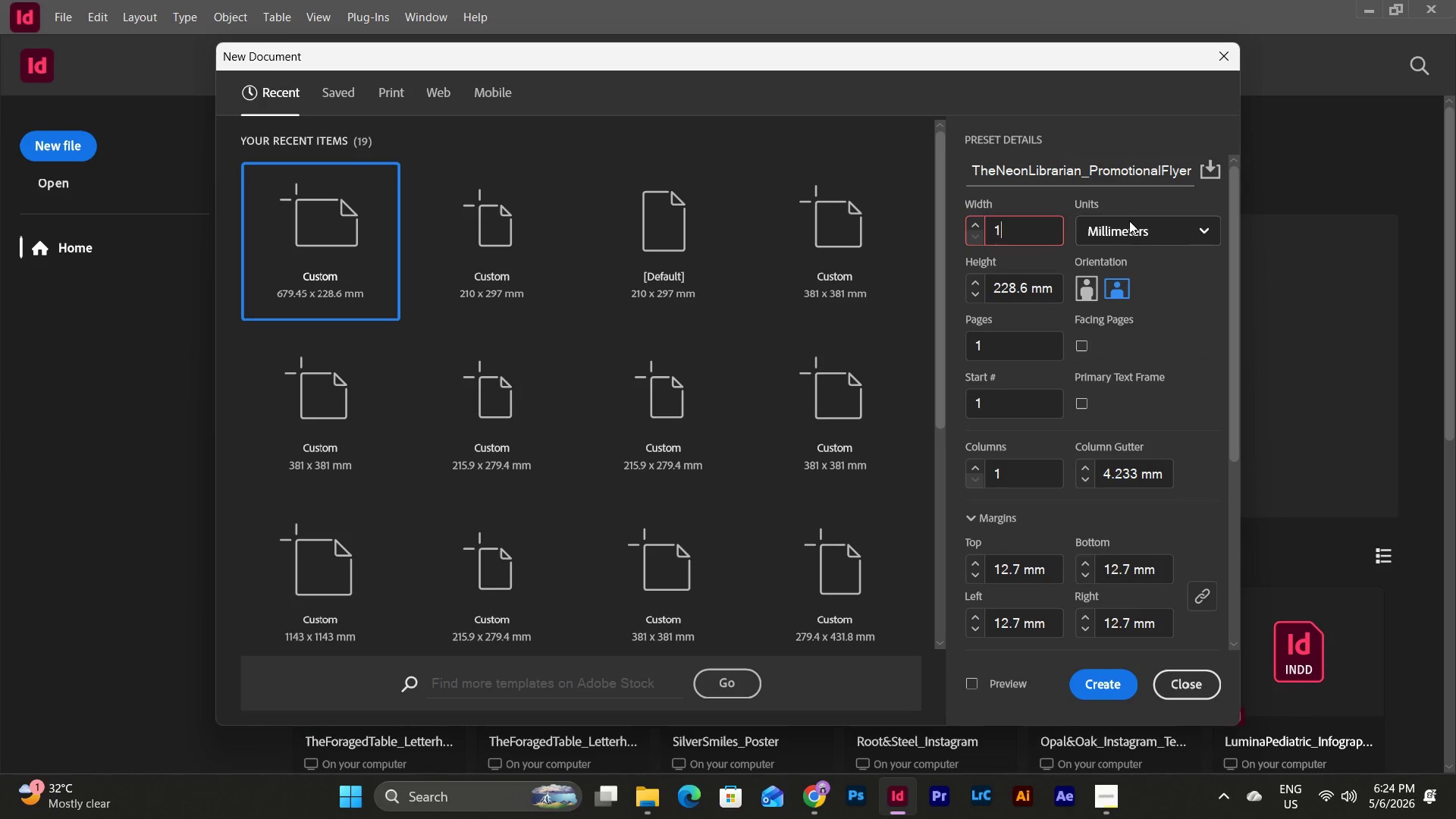 
key(Numpad4)
 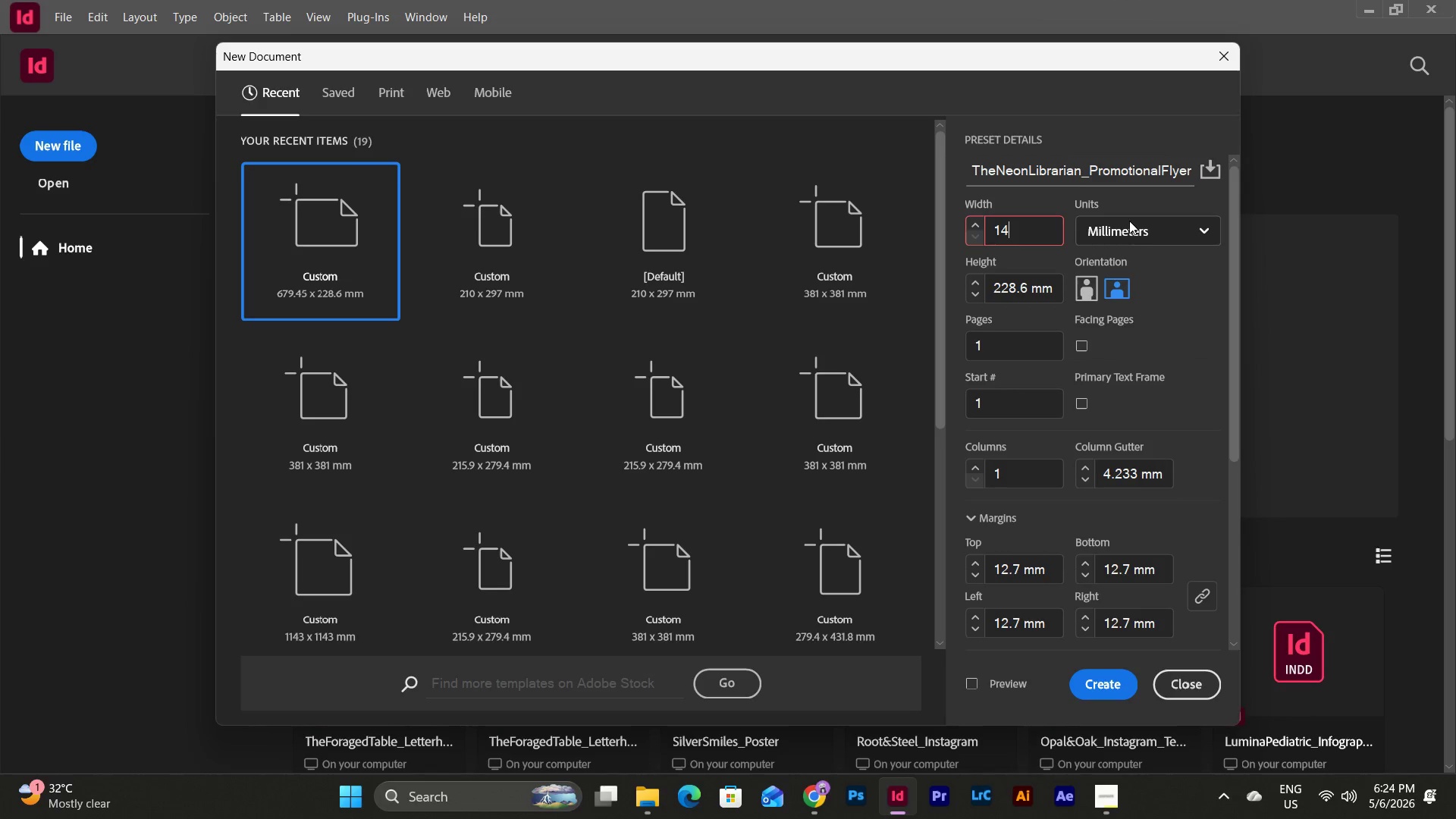 
key(Numpad8)
 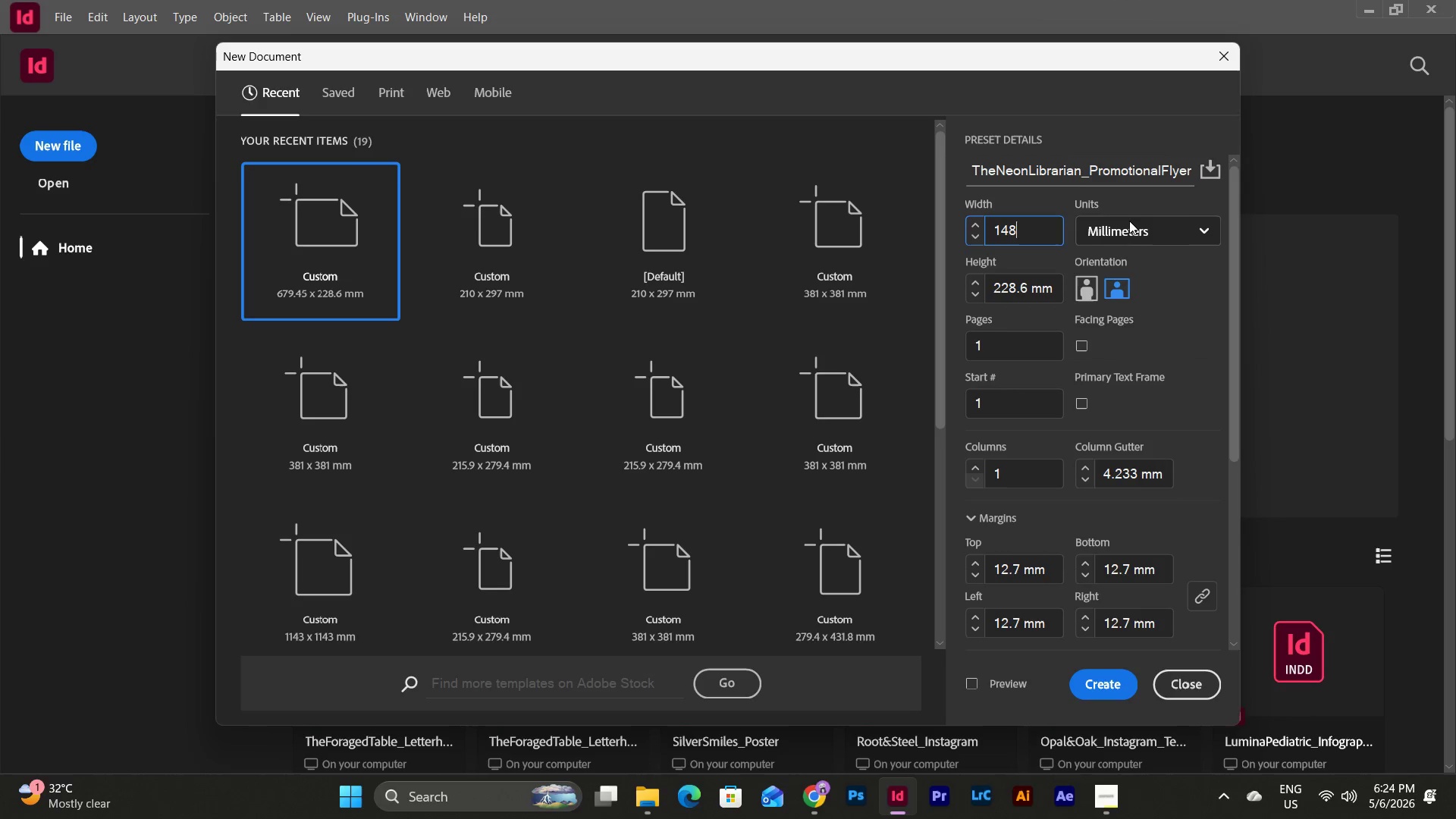 
key(Tab)
 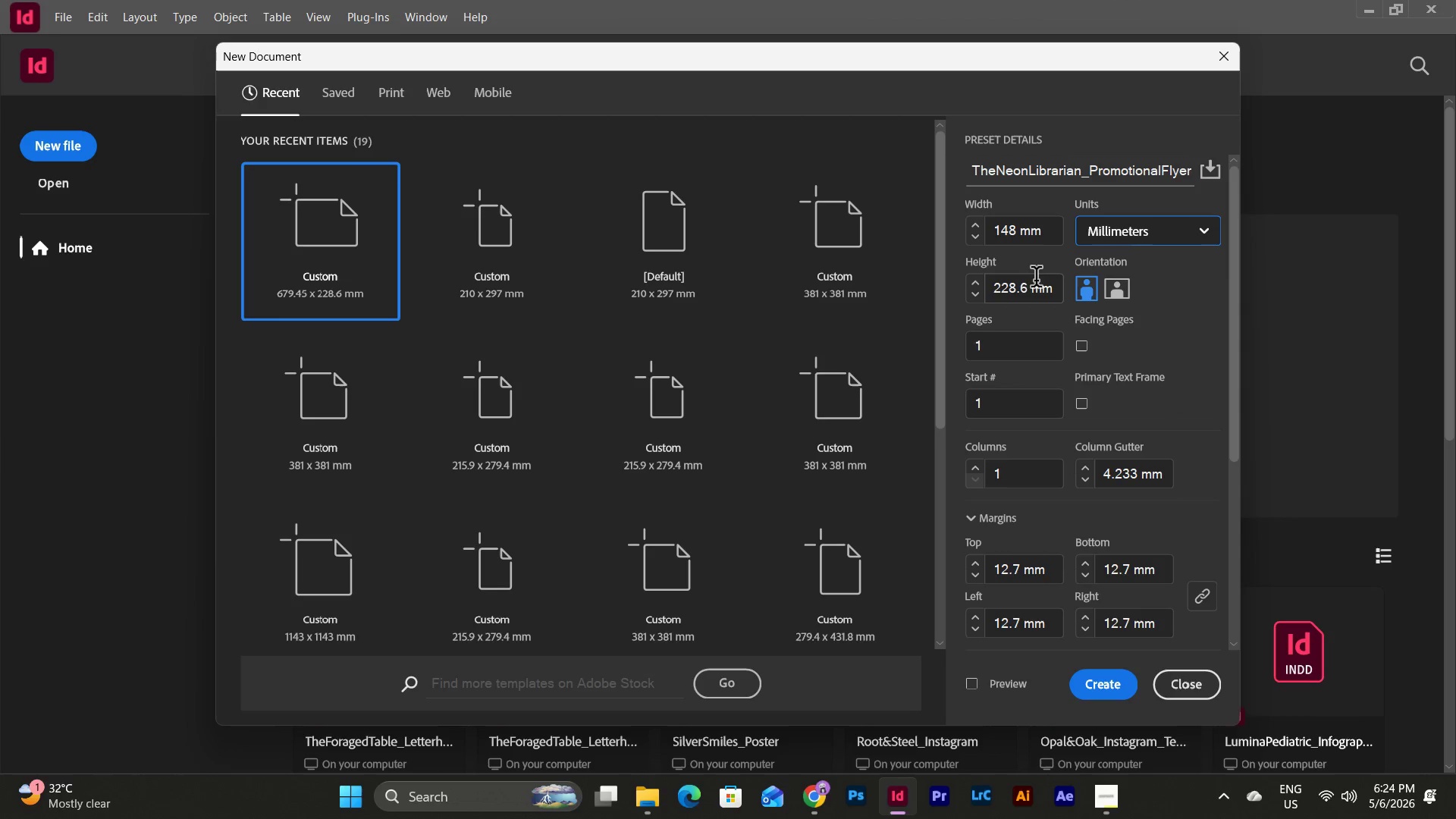 
left_click_drag(start_coordinate=[995, 290], to_coordinate=[1090, 285])
 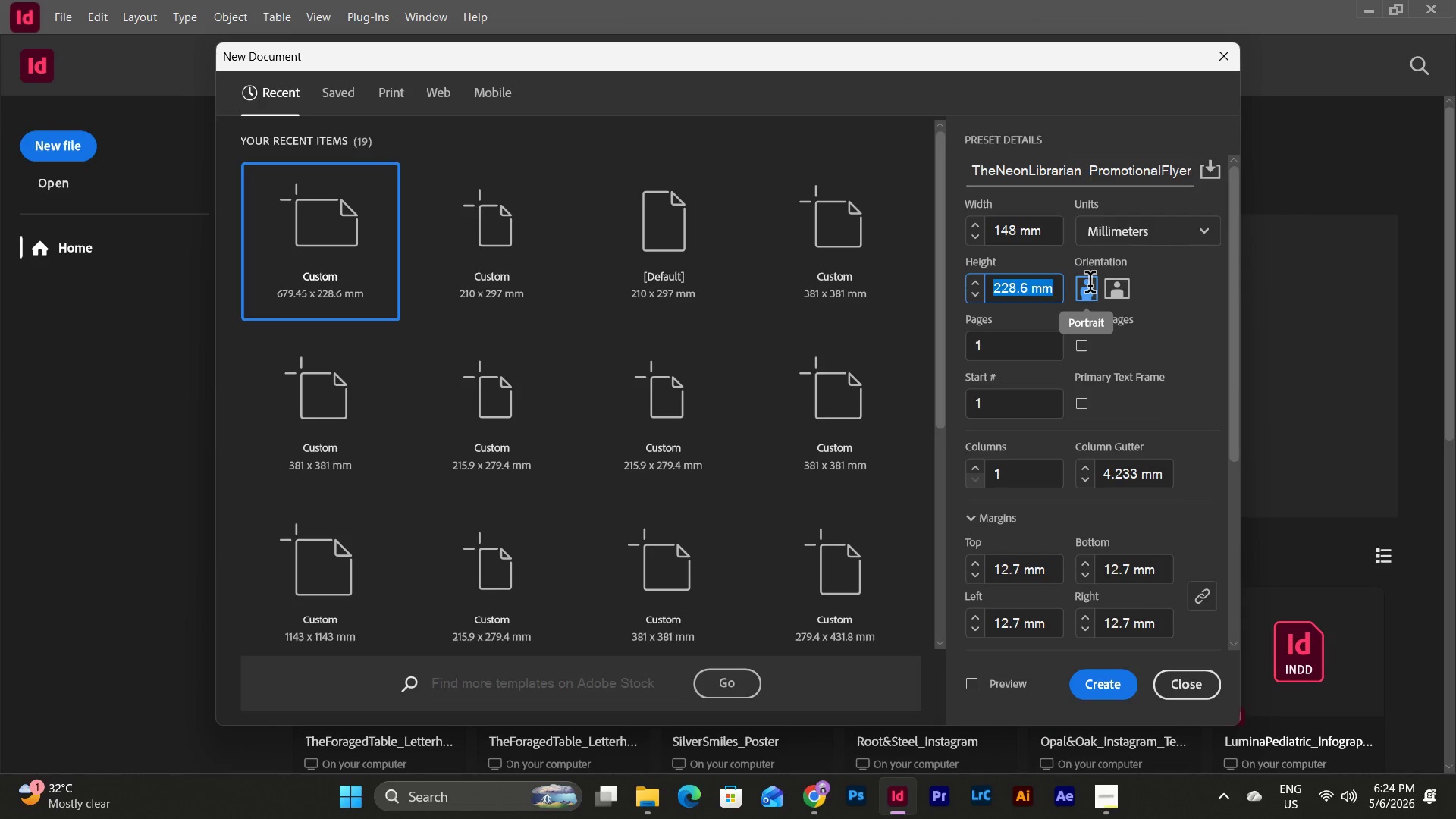 
key(Numpad2)
 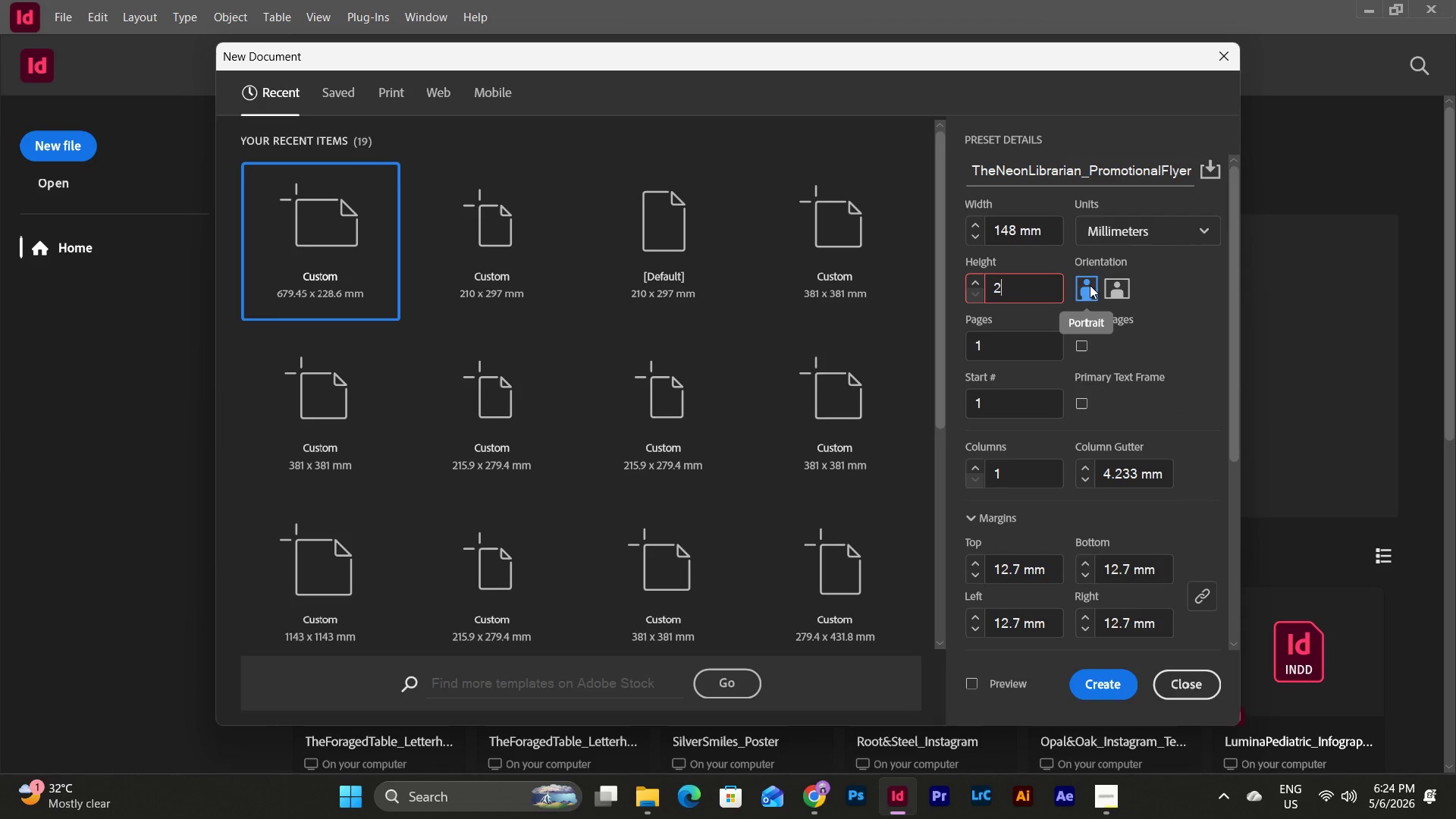 
key(Numpad1)
 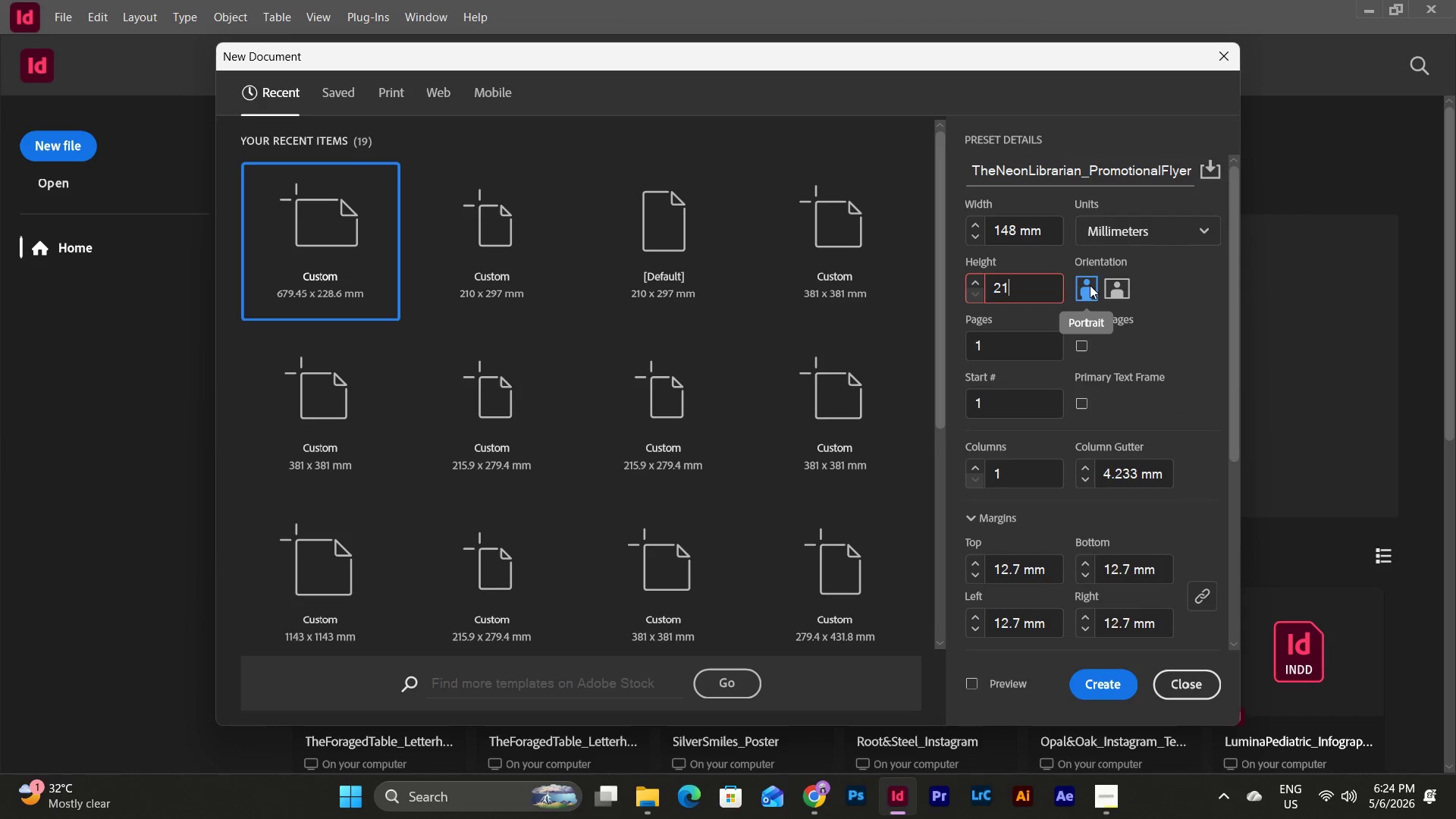 
key(Numpad0)
 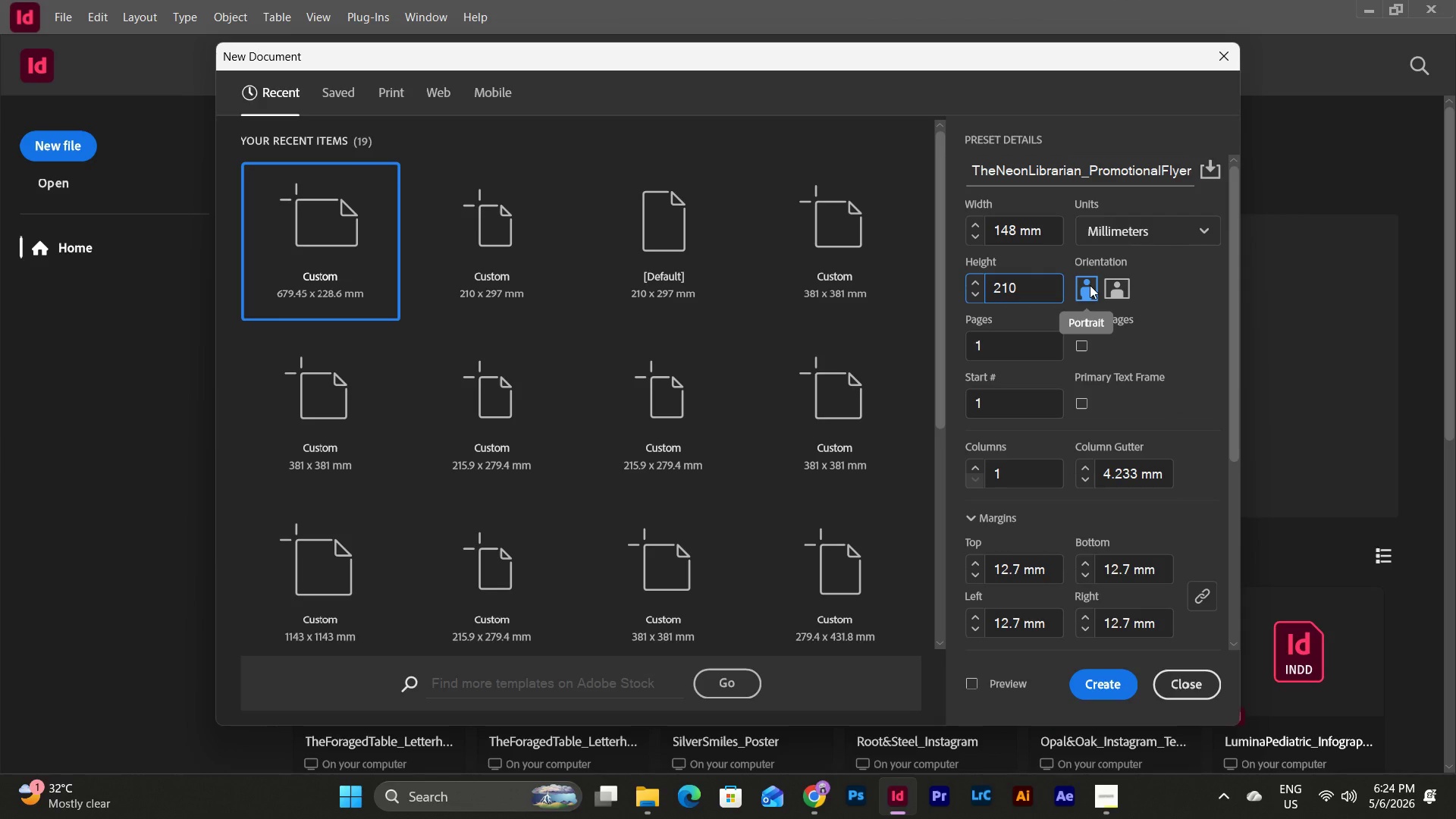 
left_click([1032, 340])
 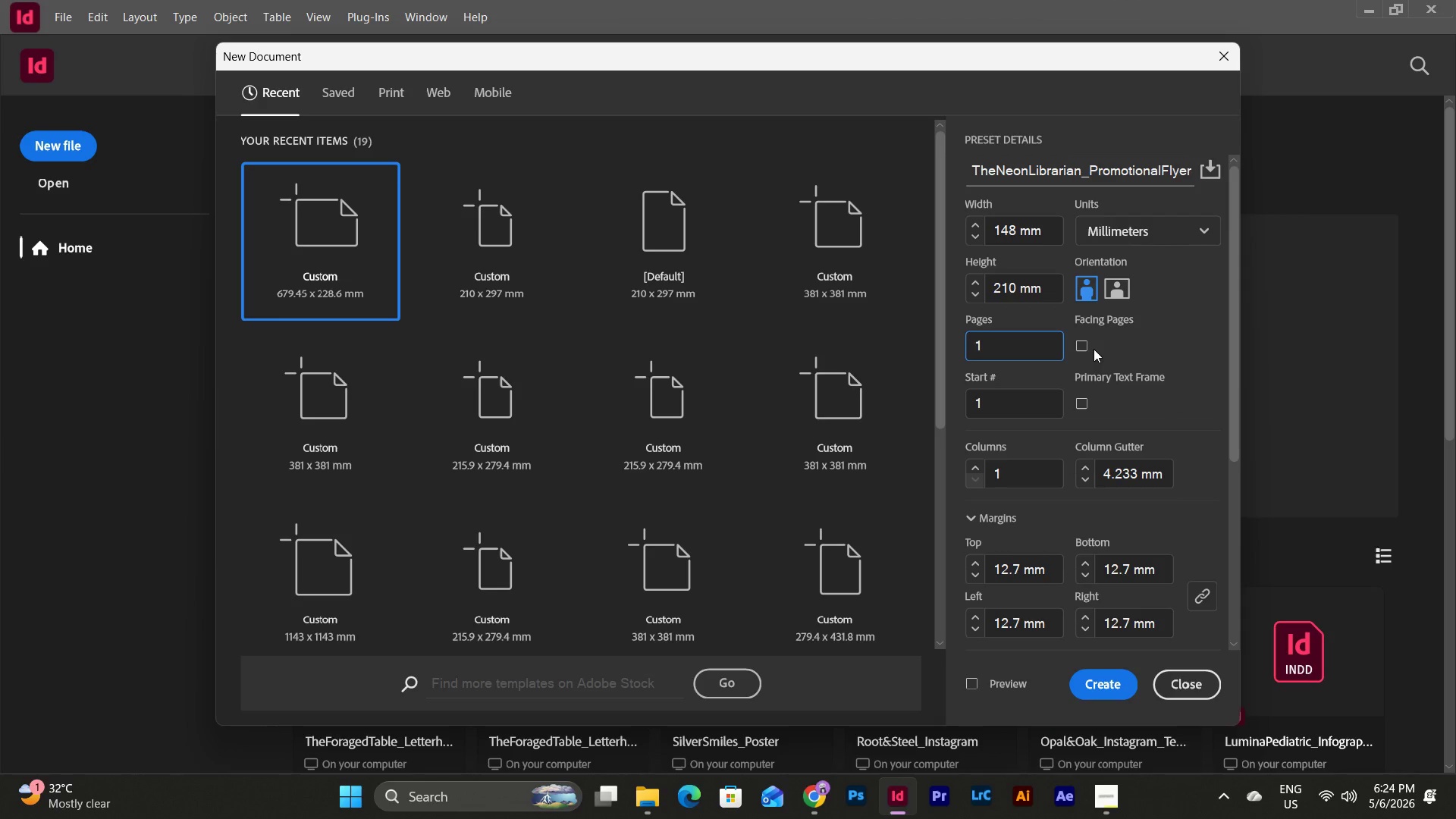 
scroll: coordinate [1094, 349], scroll_direction: down, amount: 2.0
 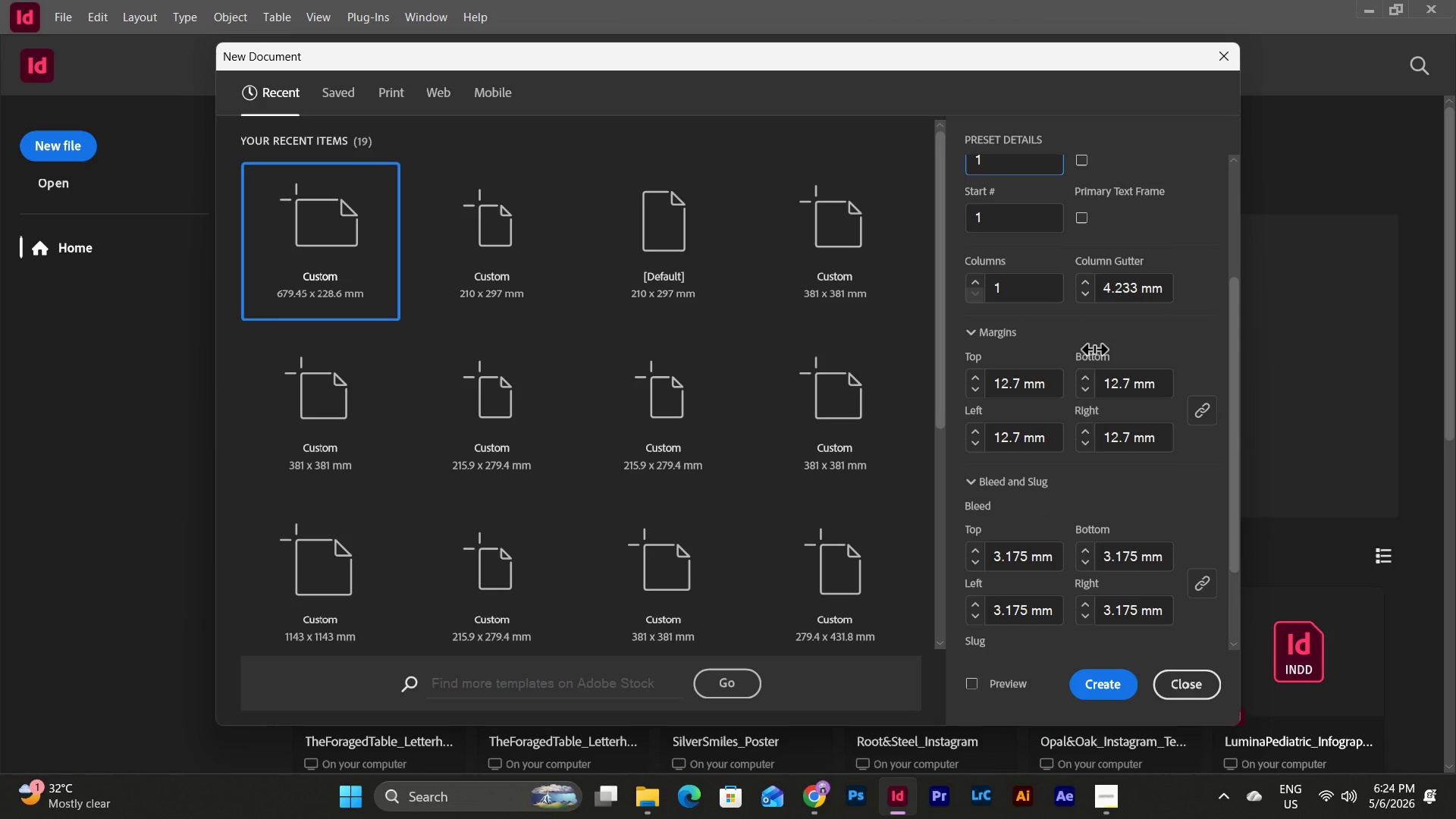 
wait(6.02)
 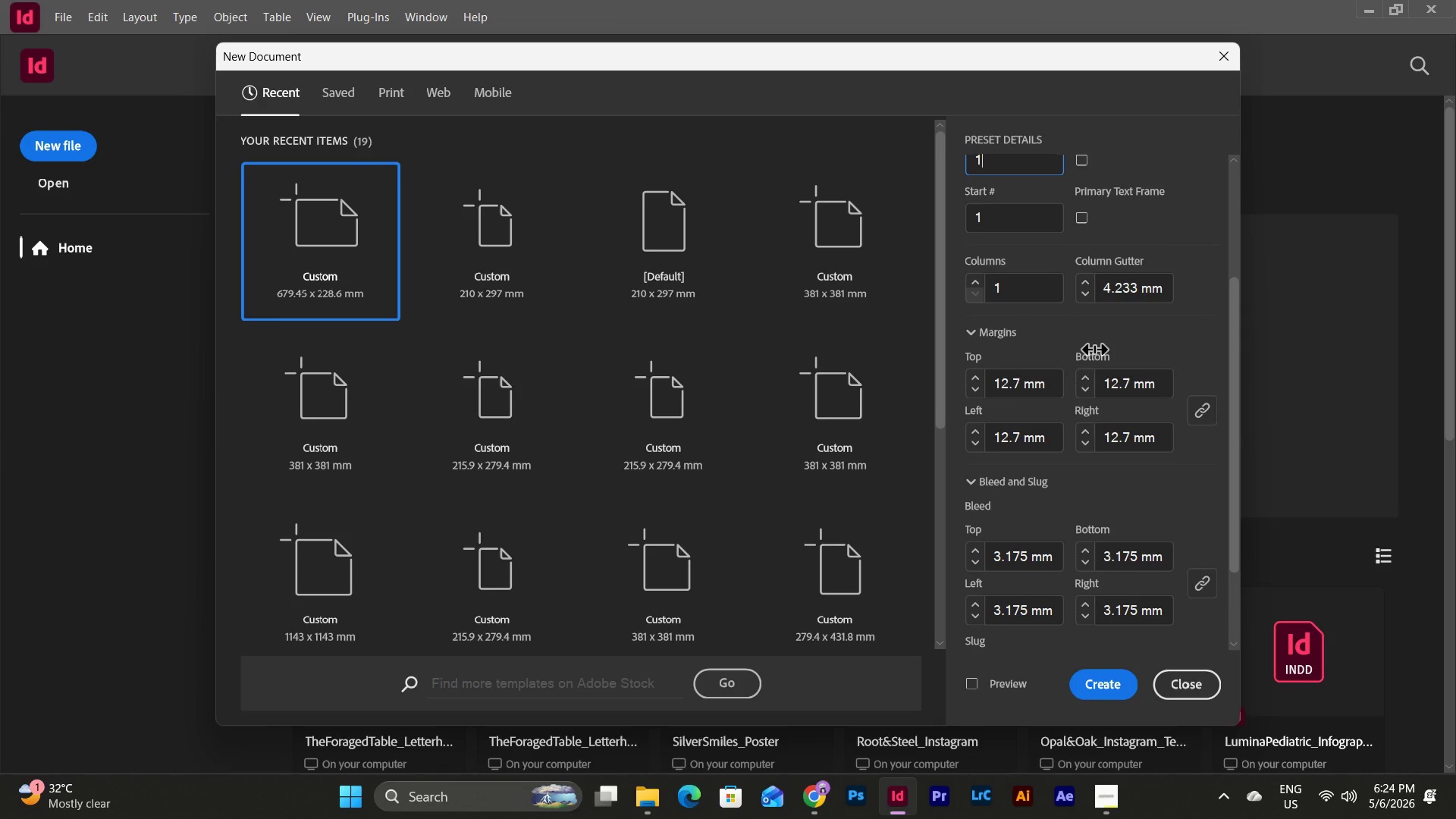 
left_click([1023, 279])
 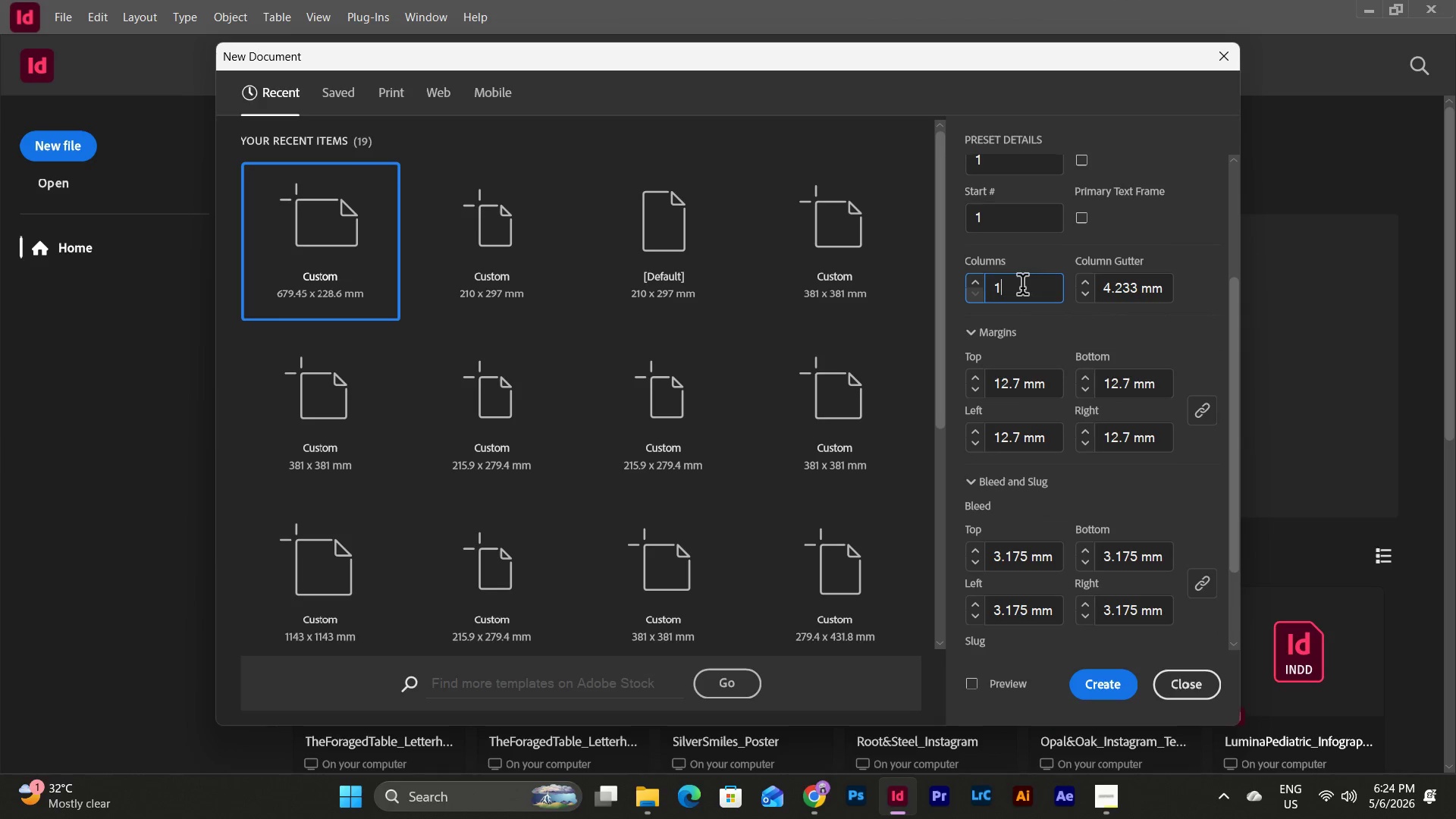 
left_click_drag(start_coordinate=[1025, 287], to_coordinate=[980, 282])
 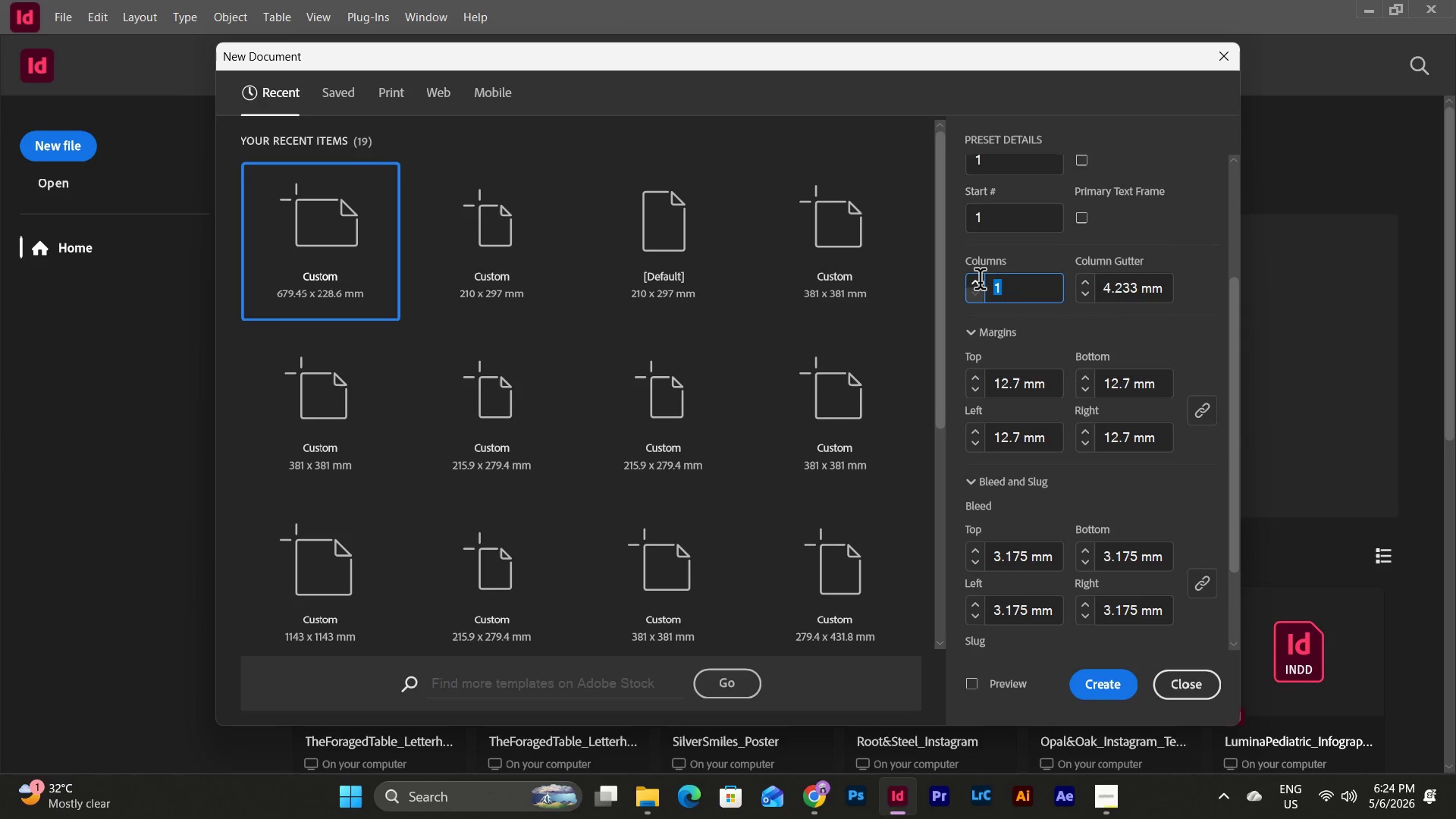 
key(Numpad4)
 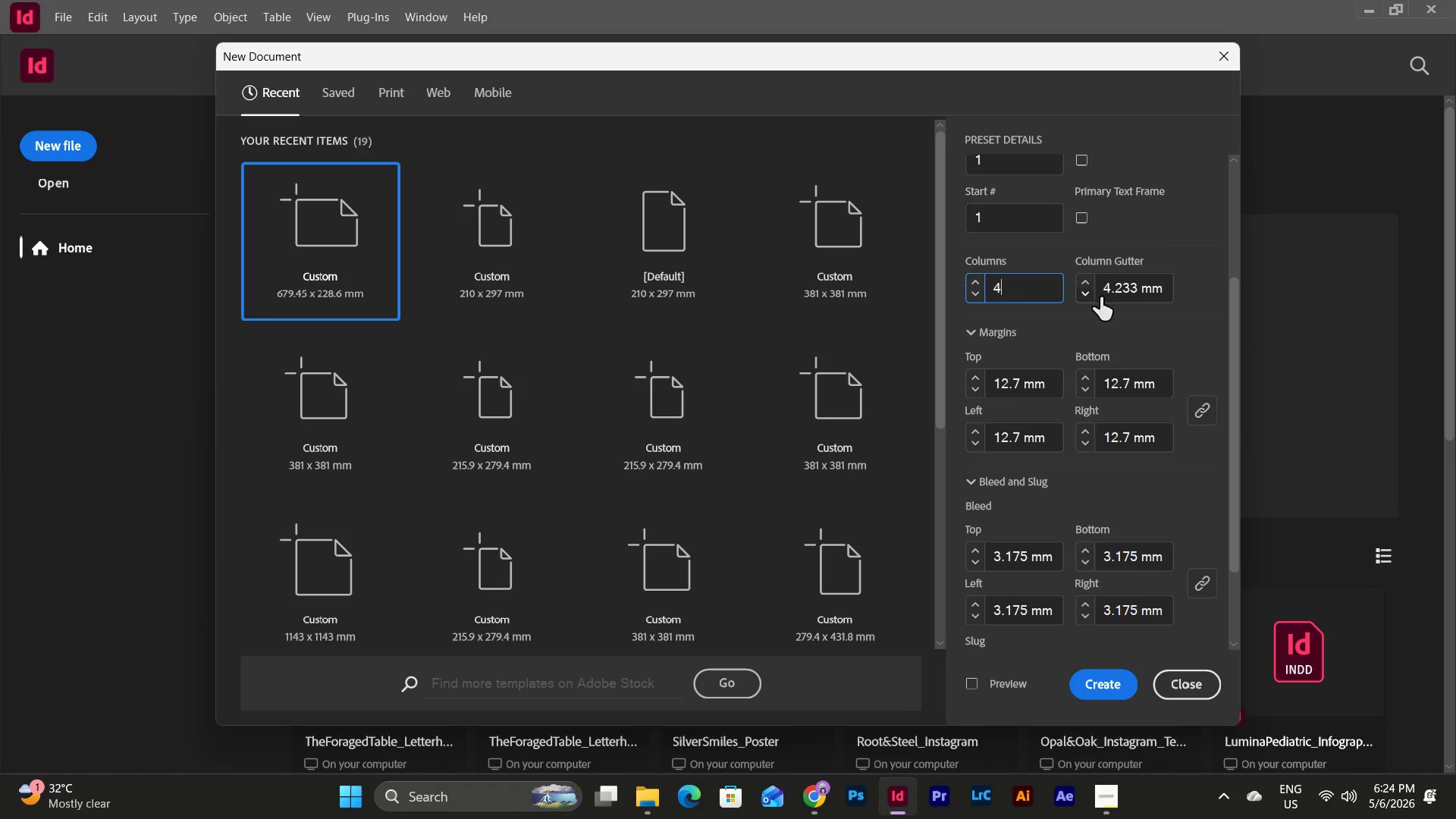 
left_click_drag(start_coordinate=[1103, 283], to_coordinate=[1203, 290])
 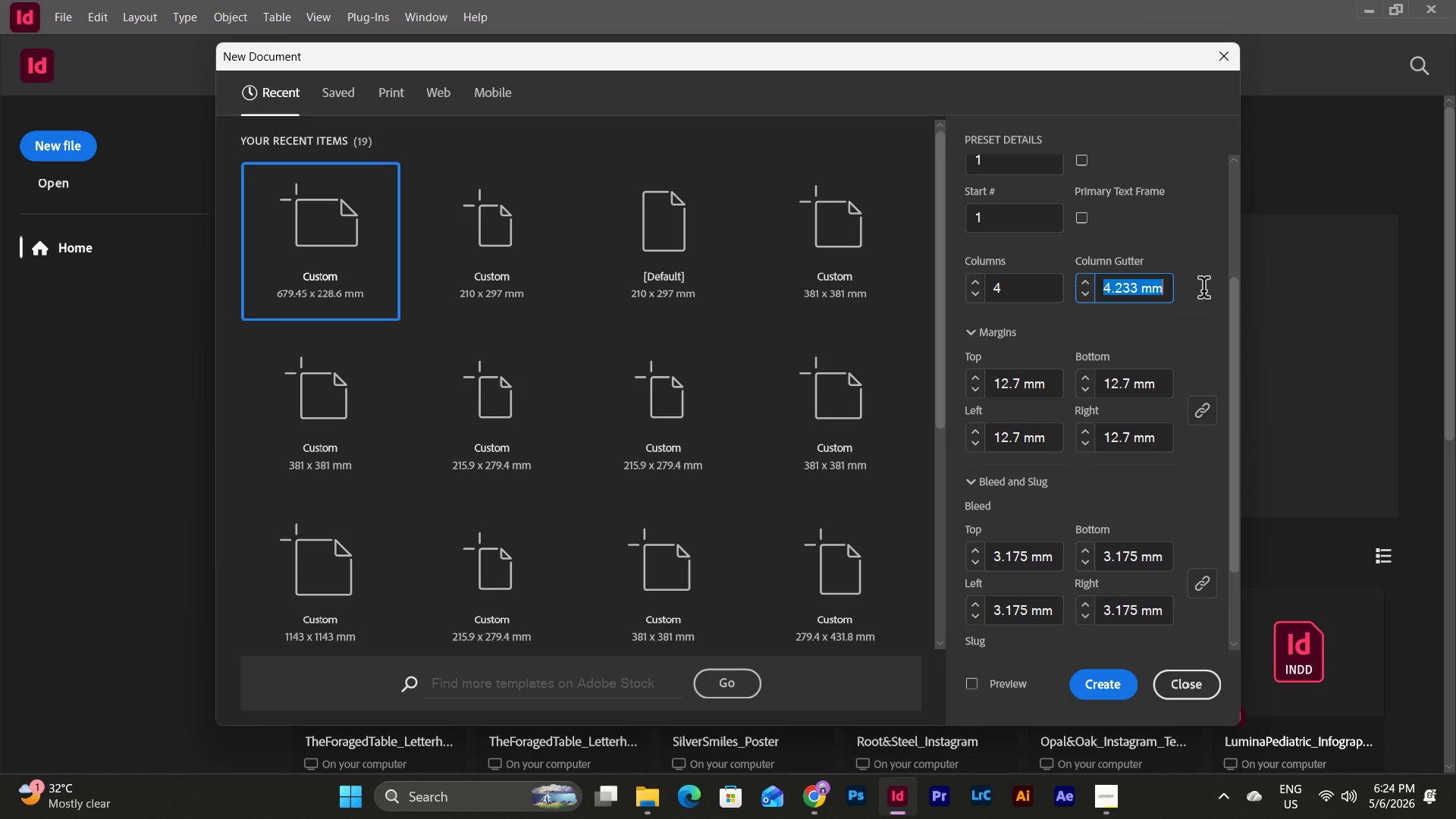 
key(Numpad4)
 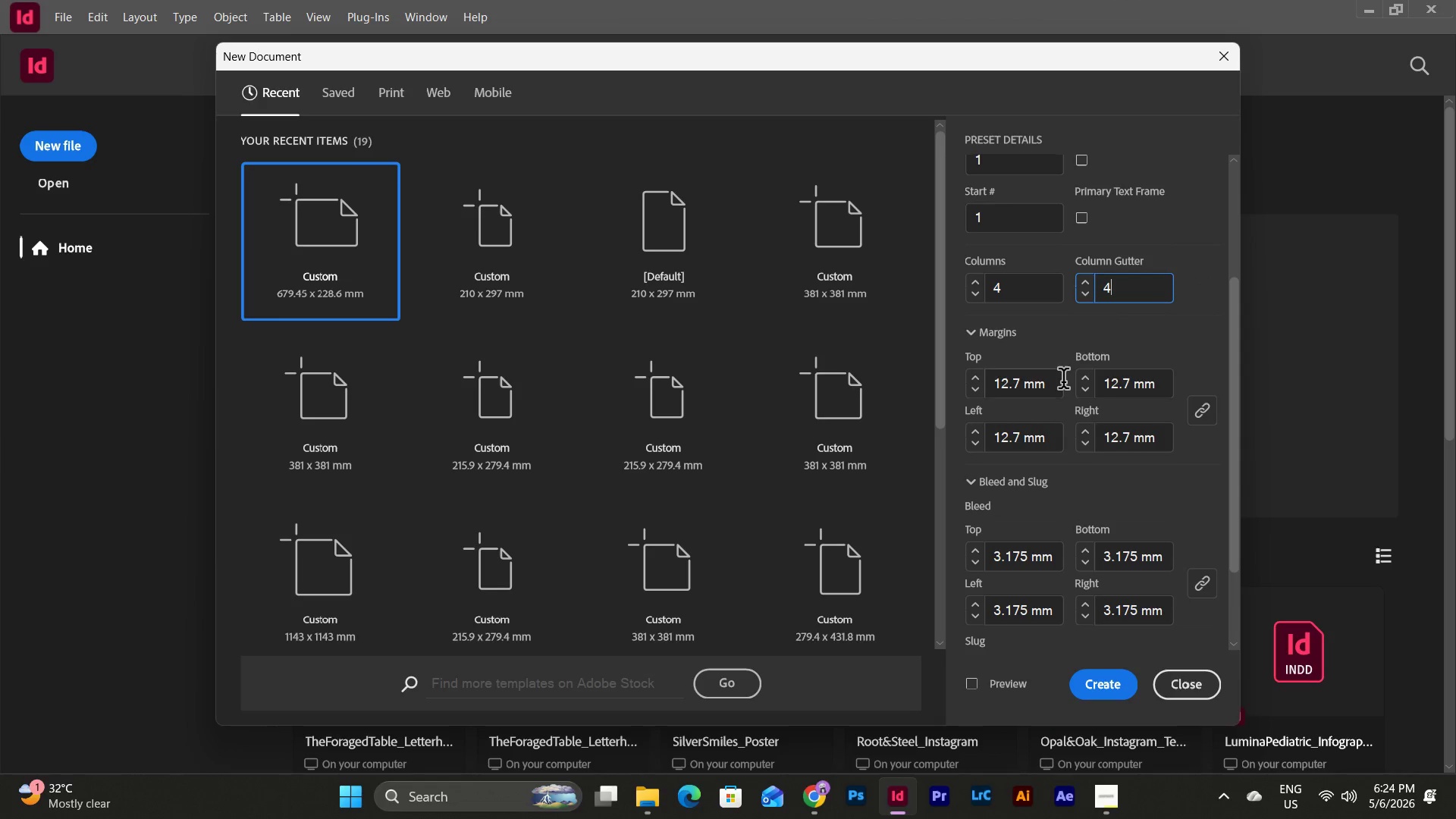 
left_click([1062, 381])
 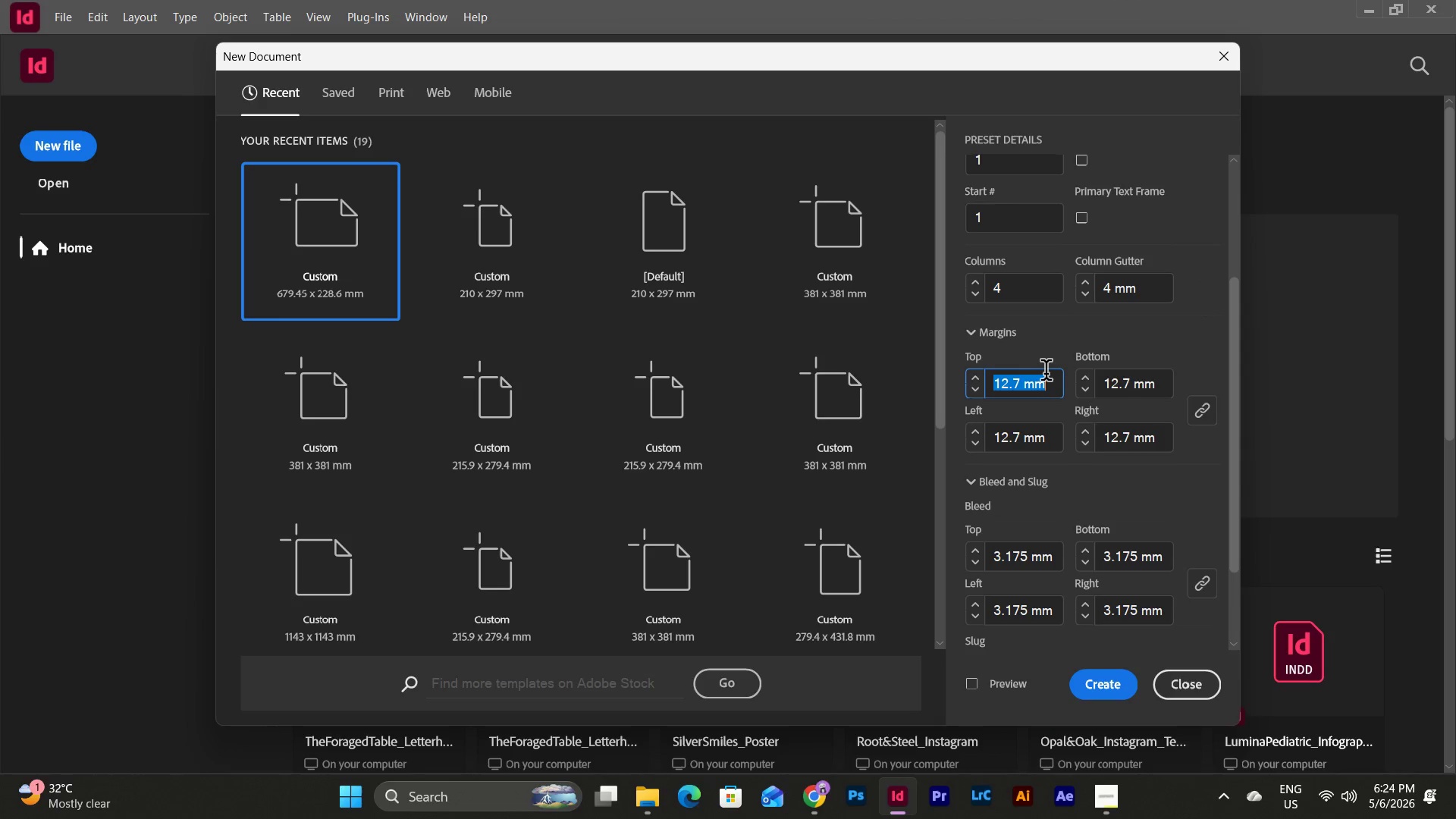 
key(Numpad1)
 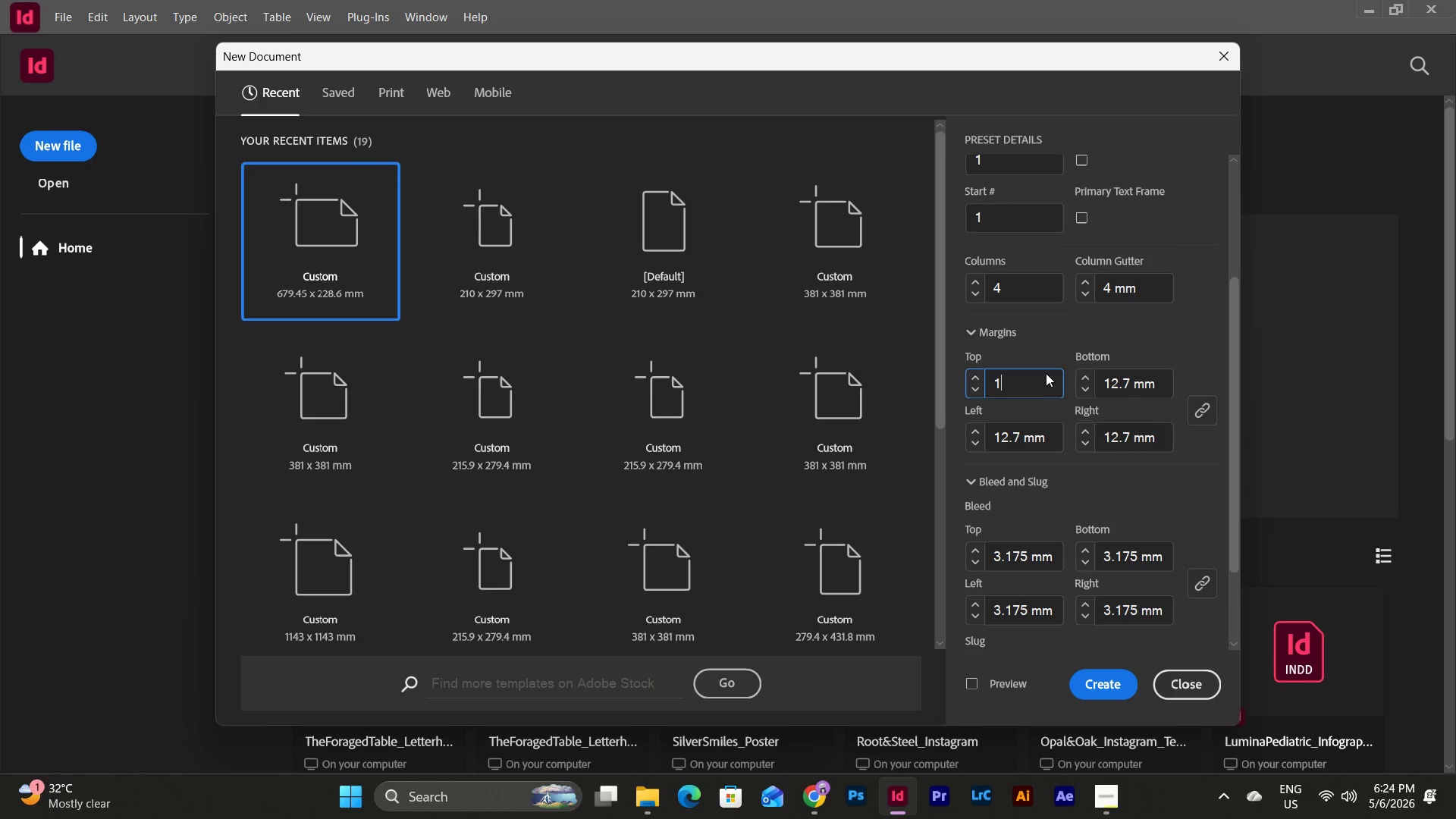 
key(Numpad2)
 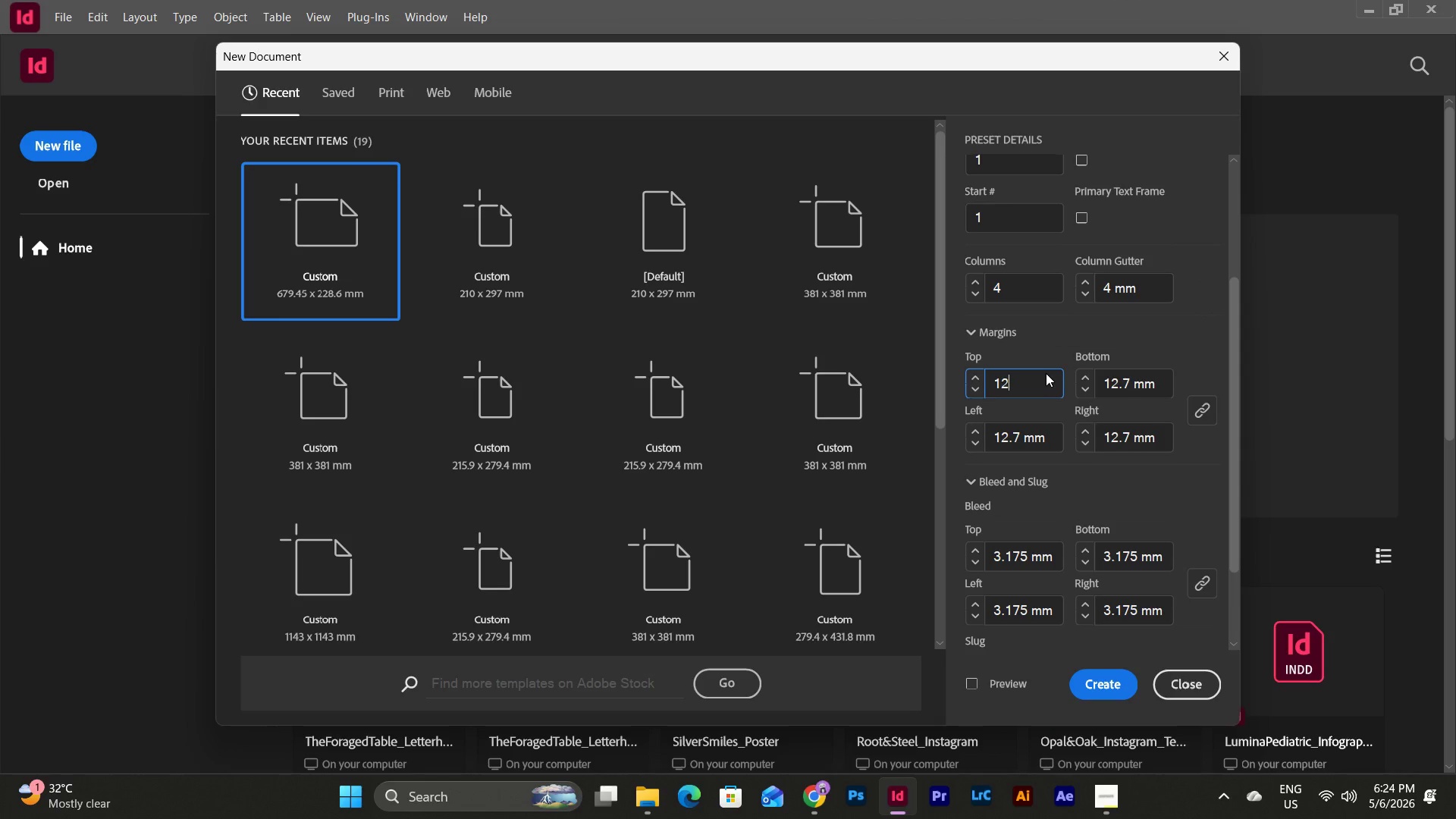 
key(Tab)
 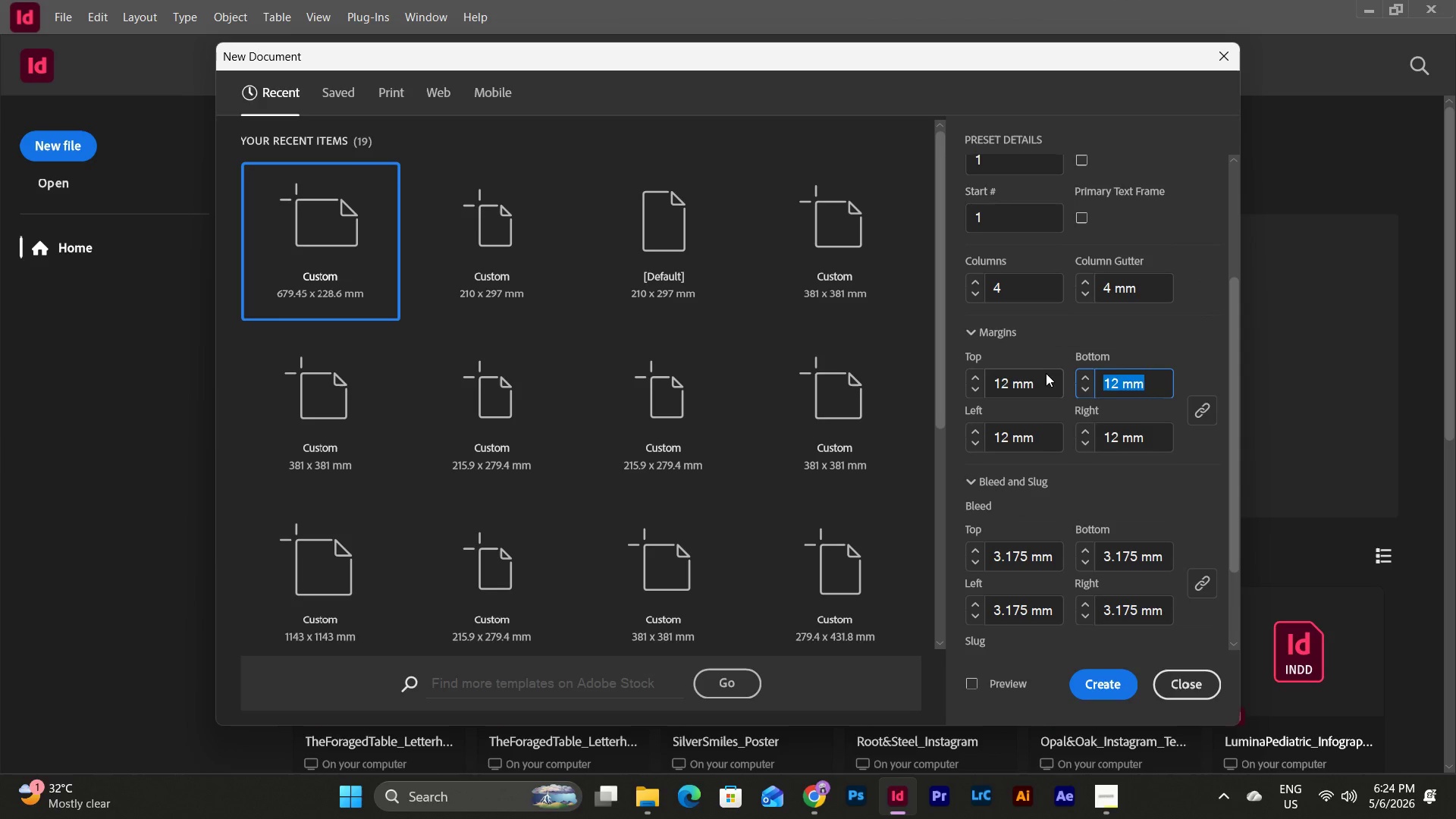 
scroll: coordinate [1046, 373], scroll_direction: down, amount: 3.0
 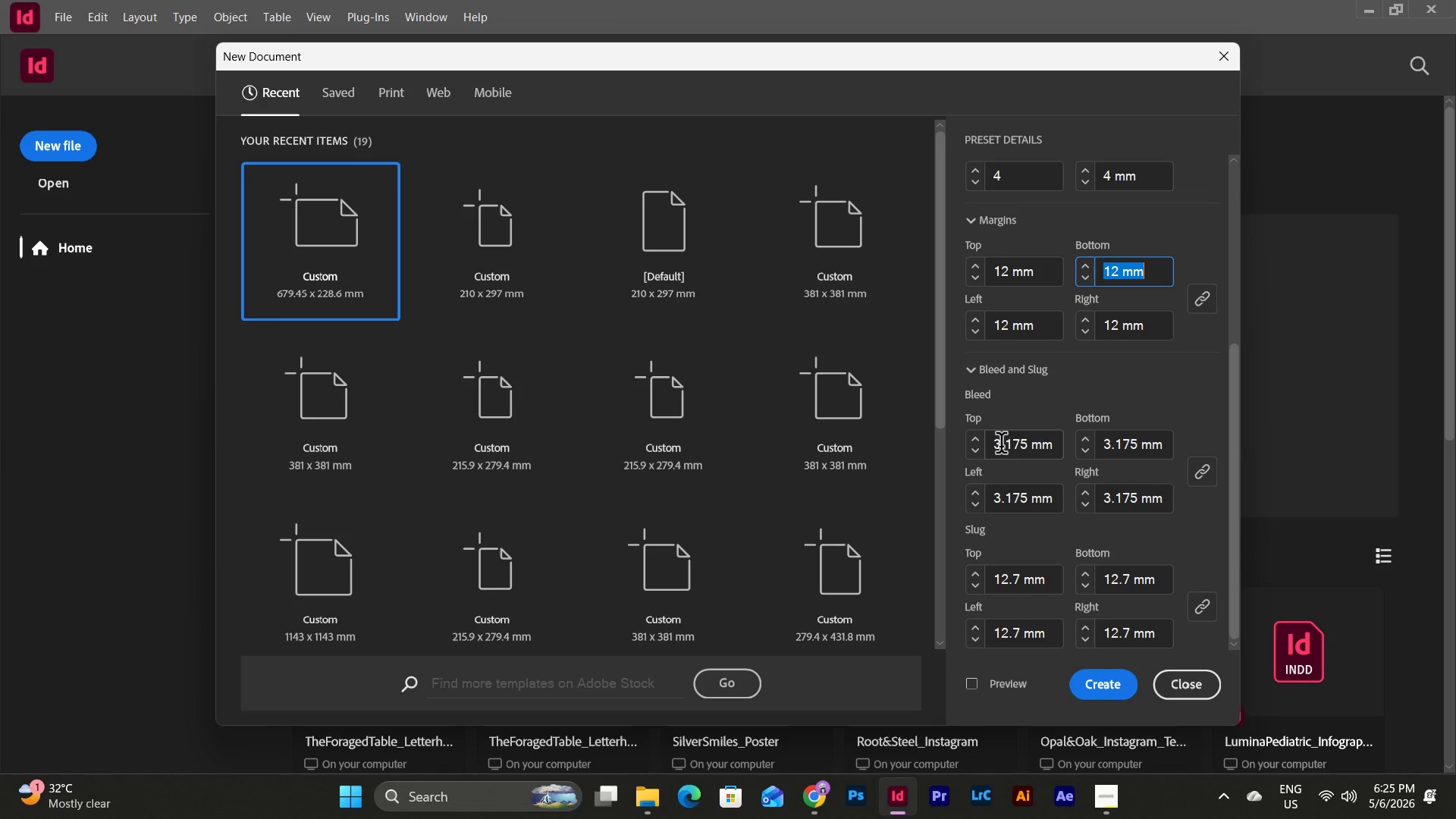 
wait(11.55)
 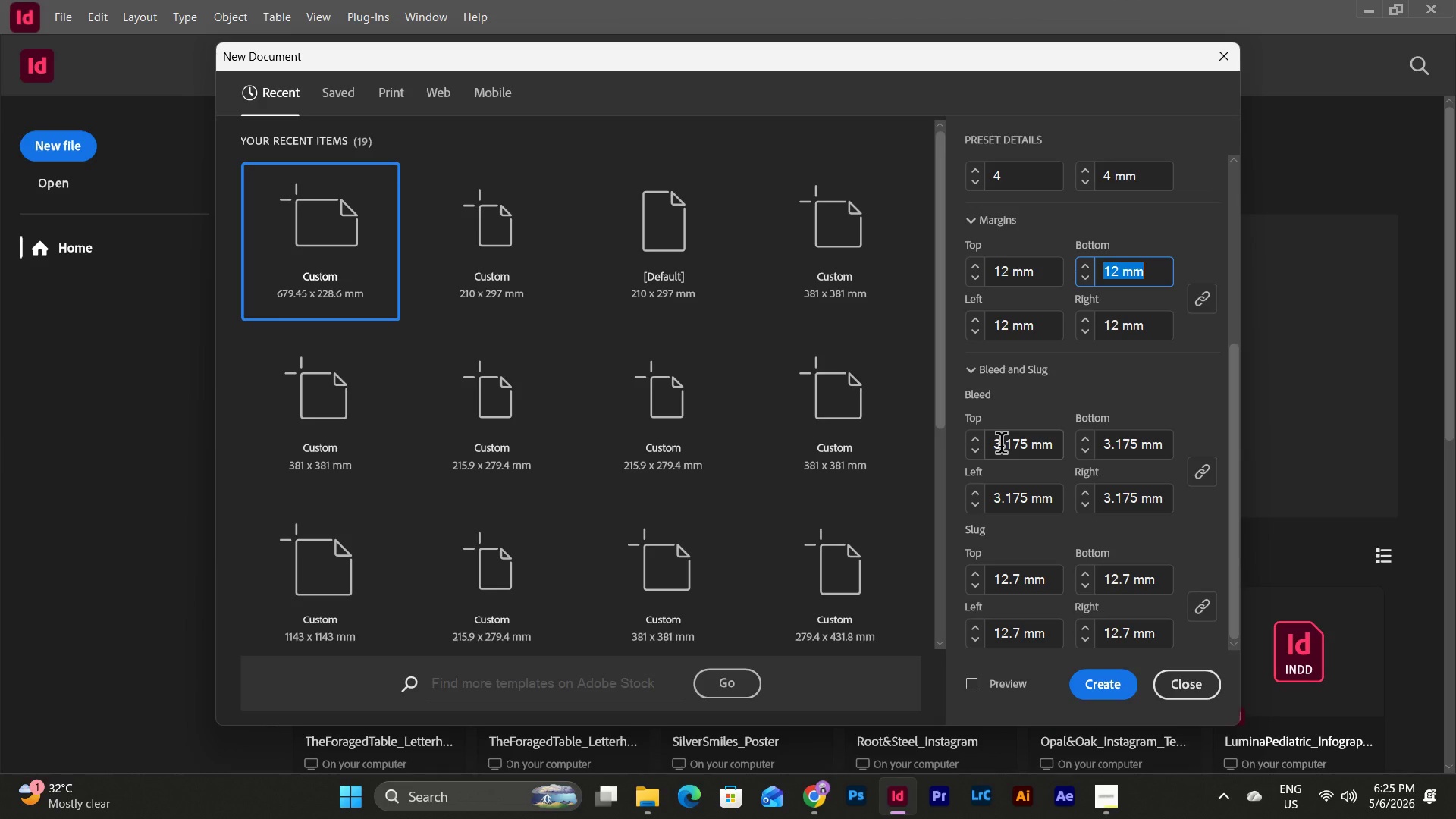 
left_click_drag(start_coordinate=[995, 441], to_coordinate=[1073, 446])
 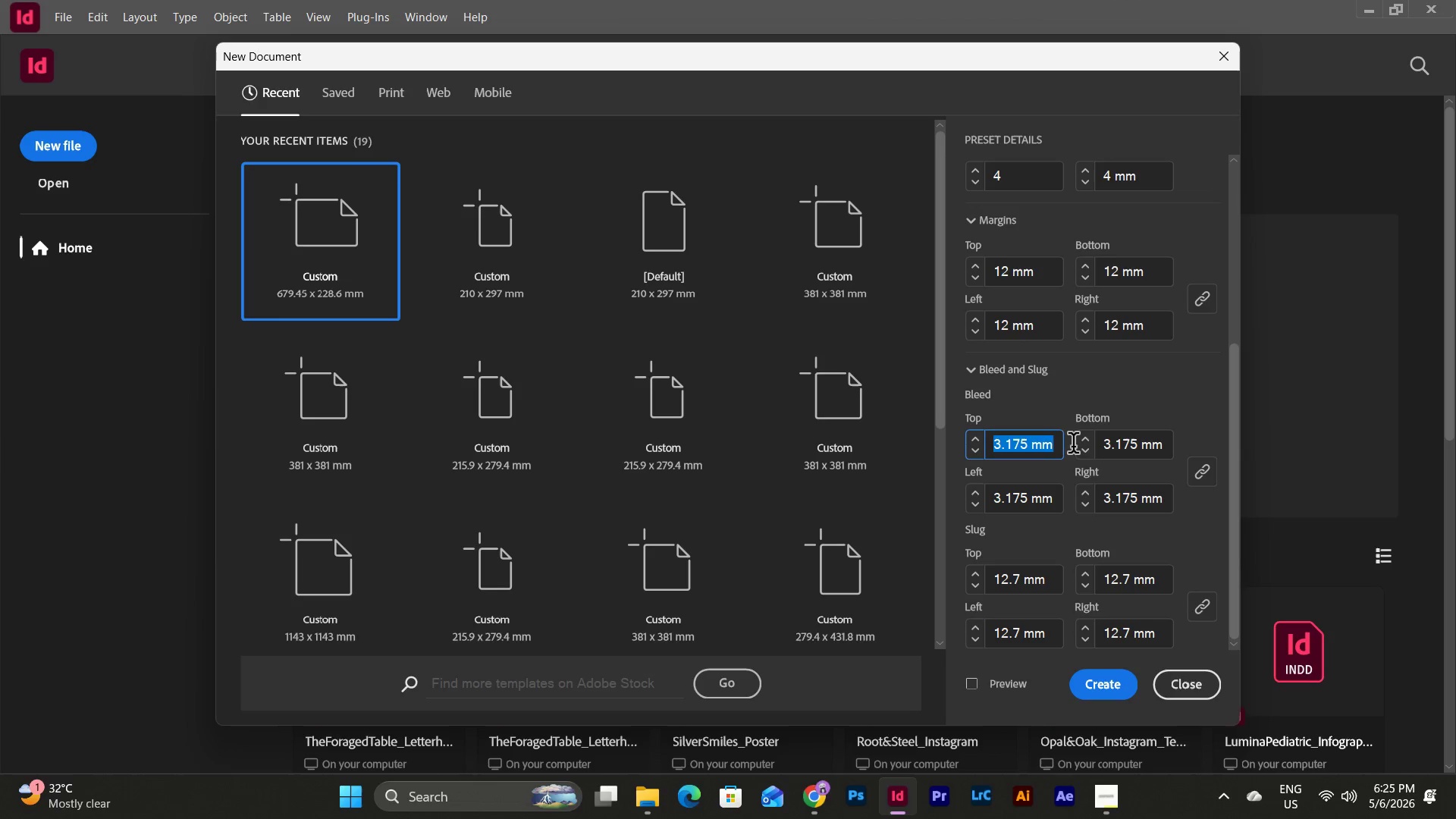 
key(Numpad3)
 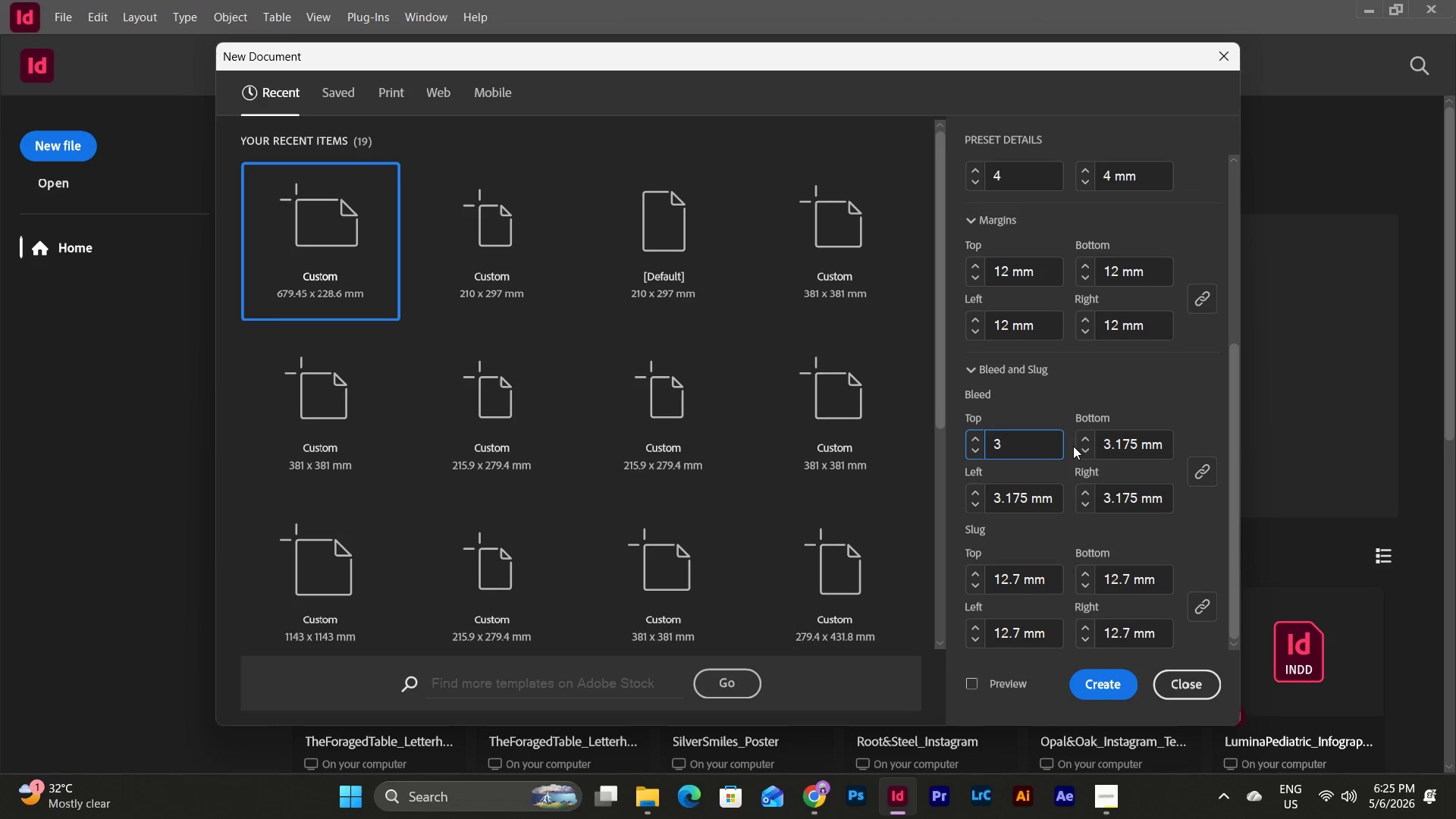 
key(Tab)
 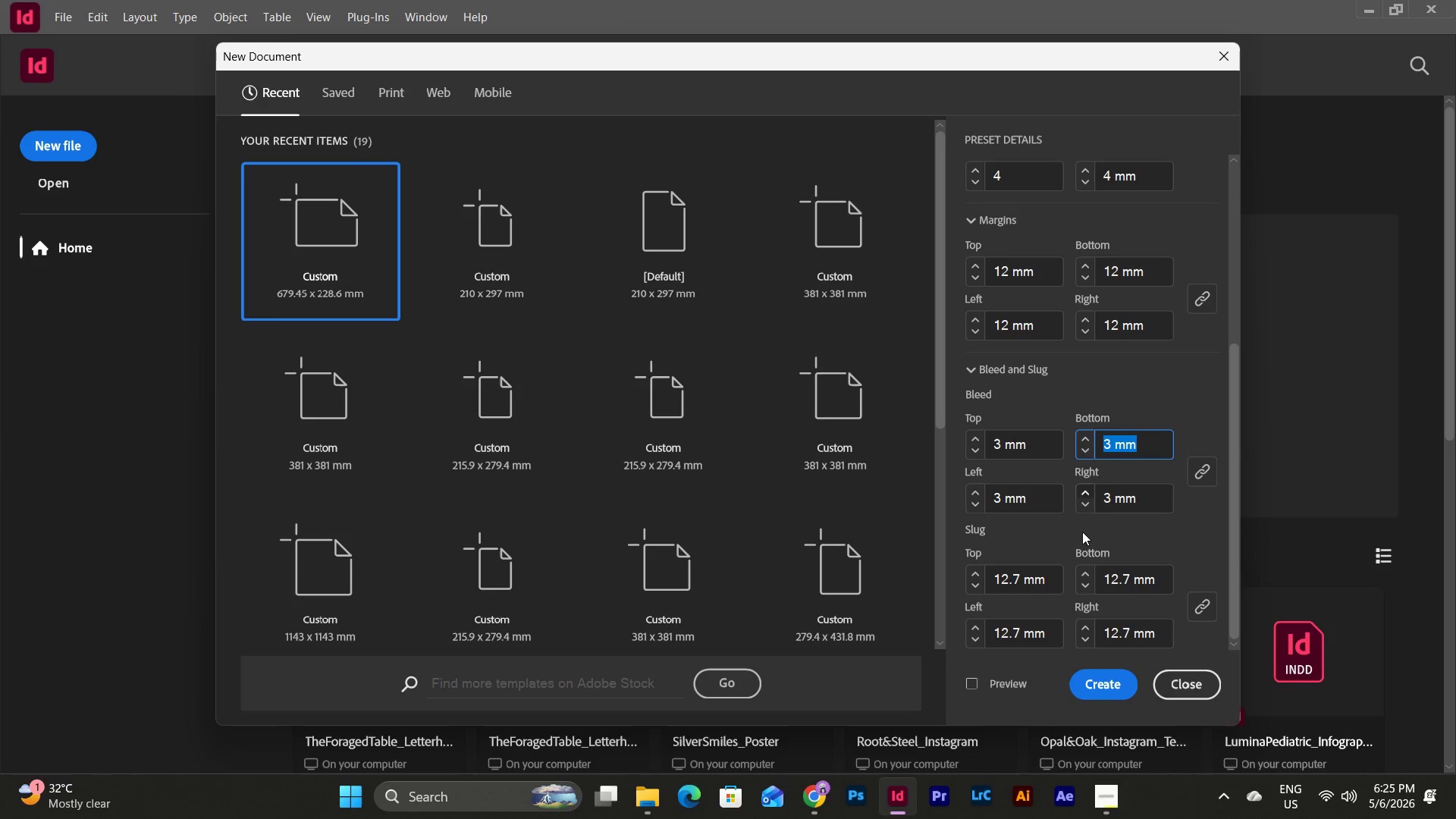 
wait(5.33)
 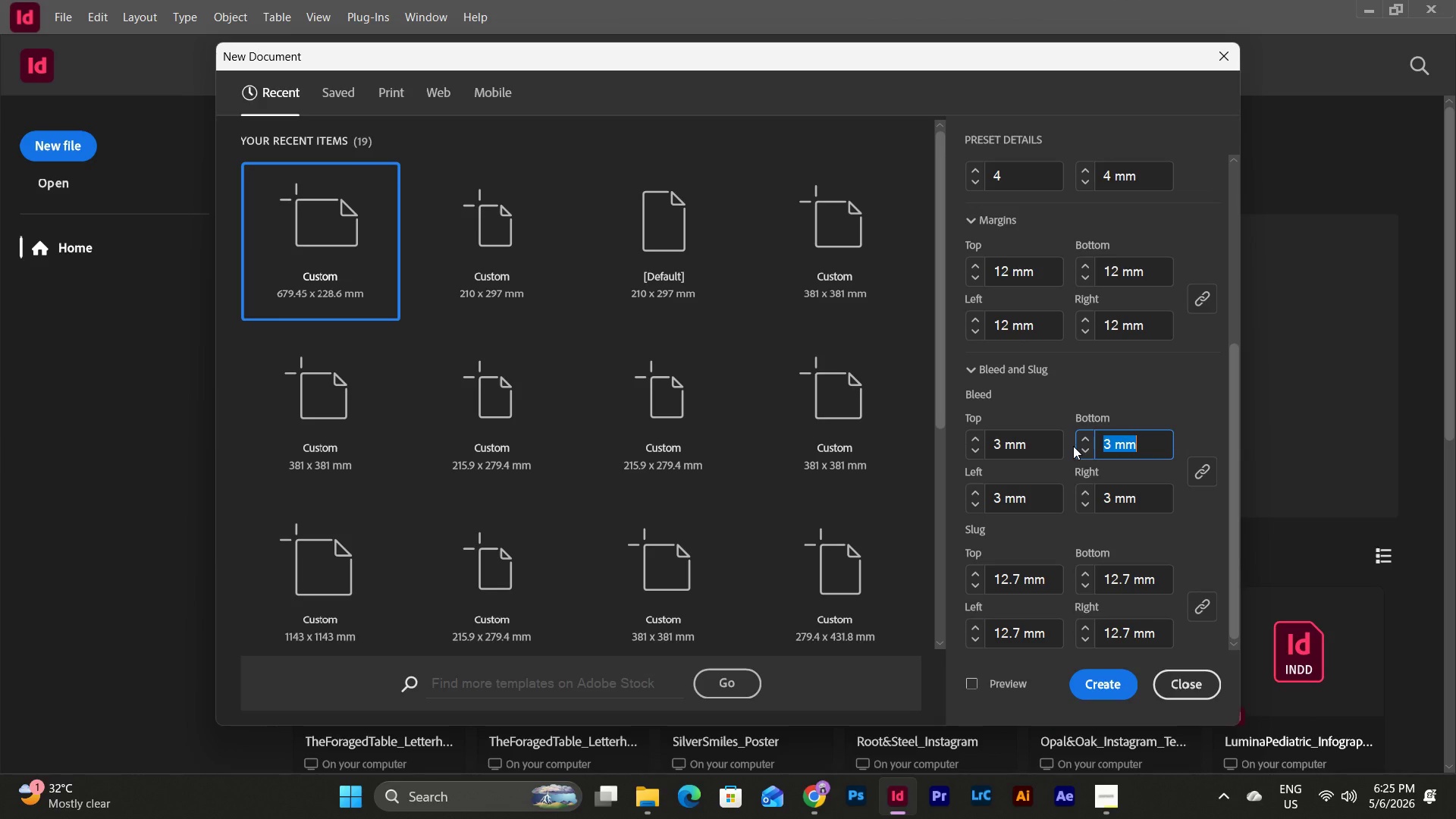 
scroll: coordinate [1103, 489], scroll_direction: down, amount: 3.0
 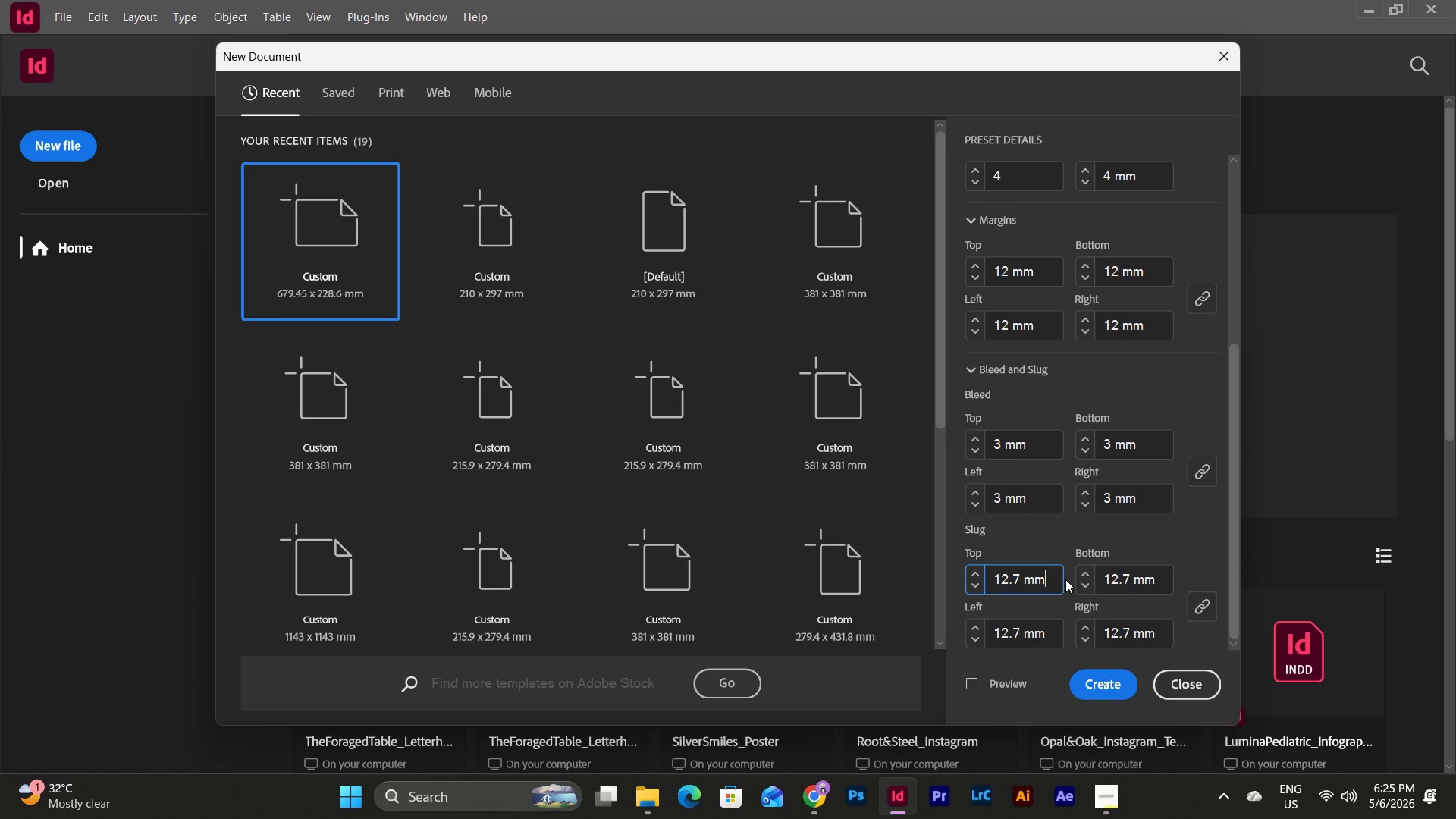 
wait(6.35)
 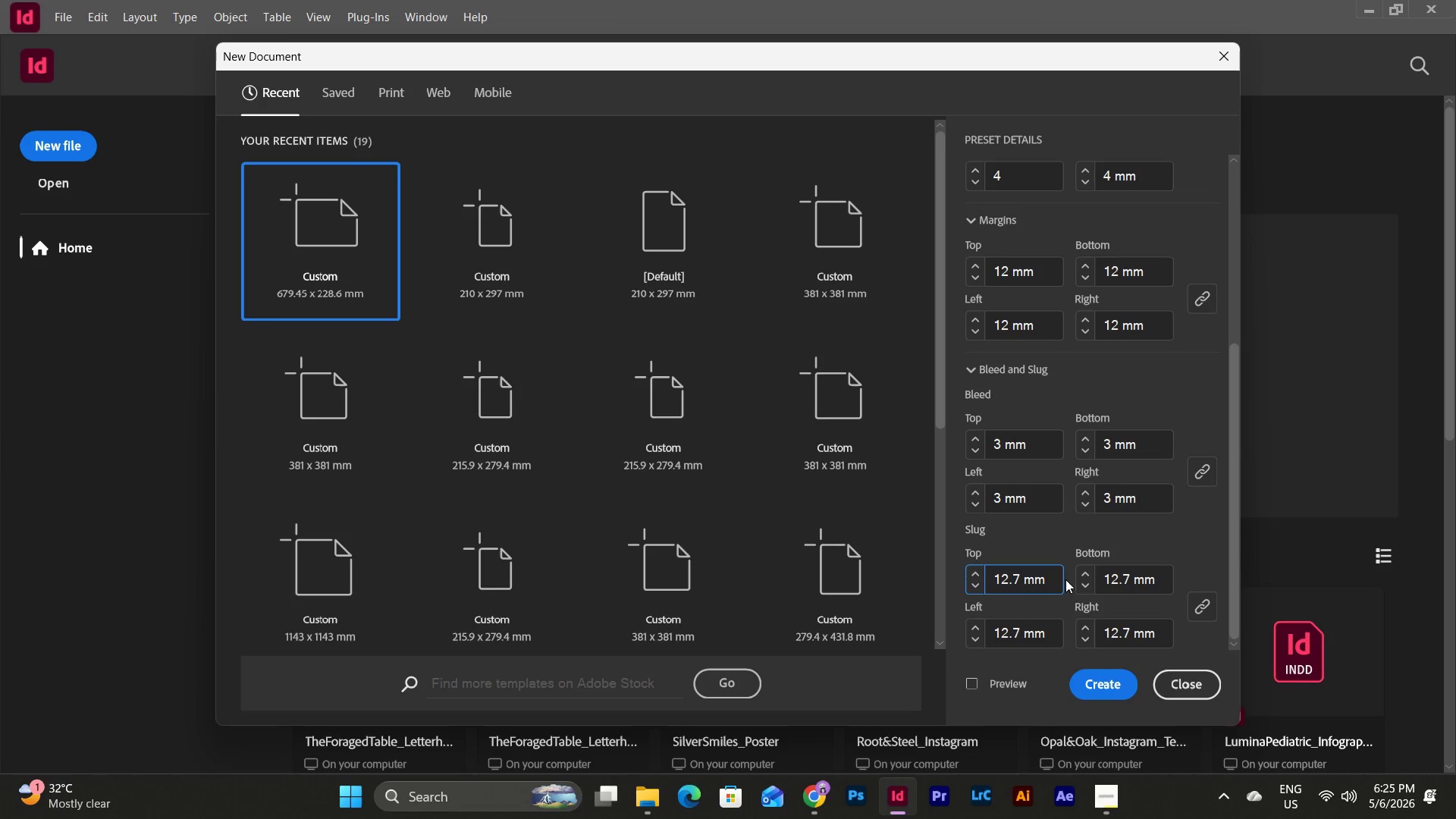 
left_click([1112, 799])